 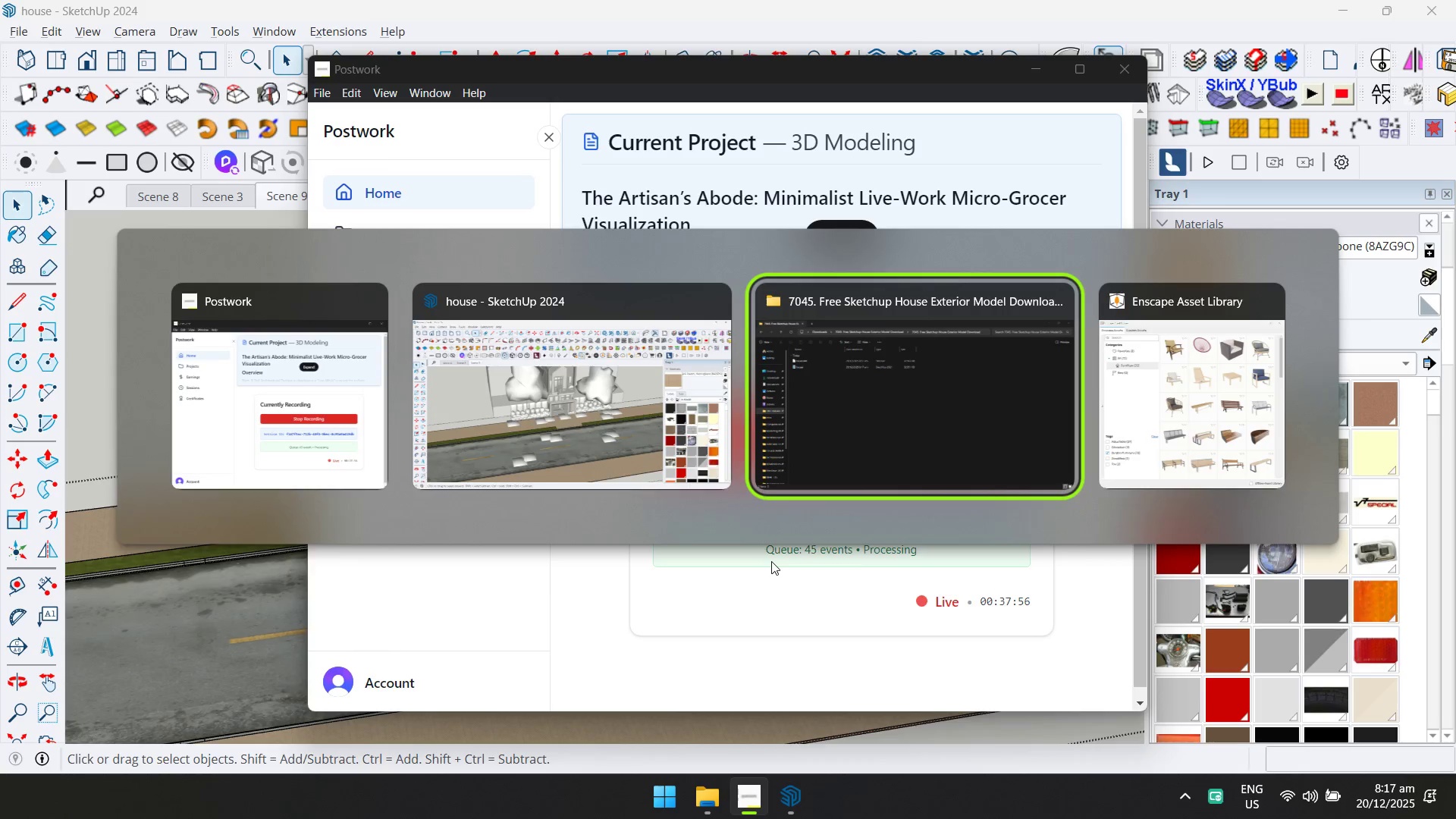 
key(Alt+Tab)
 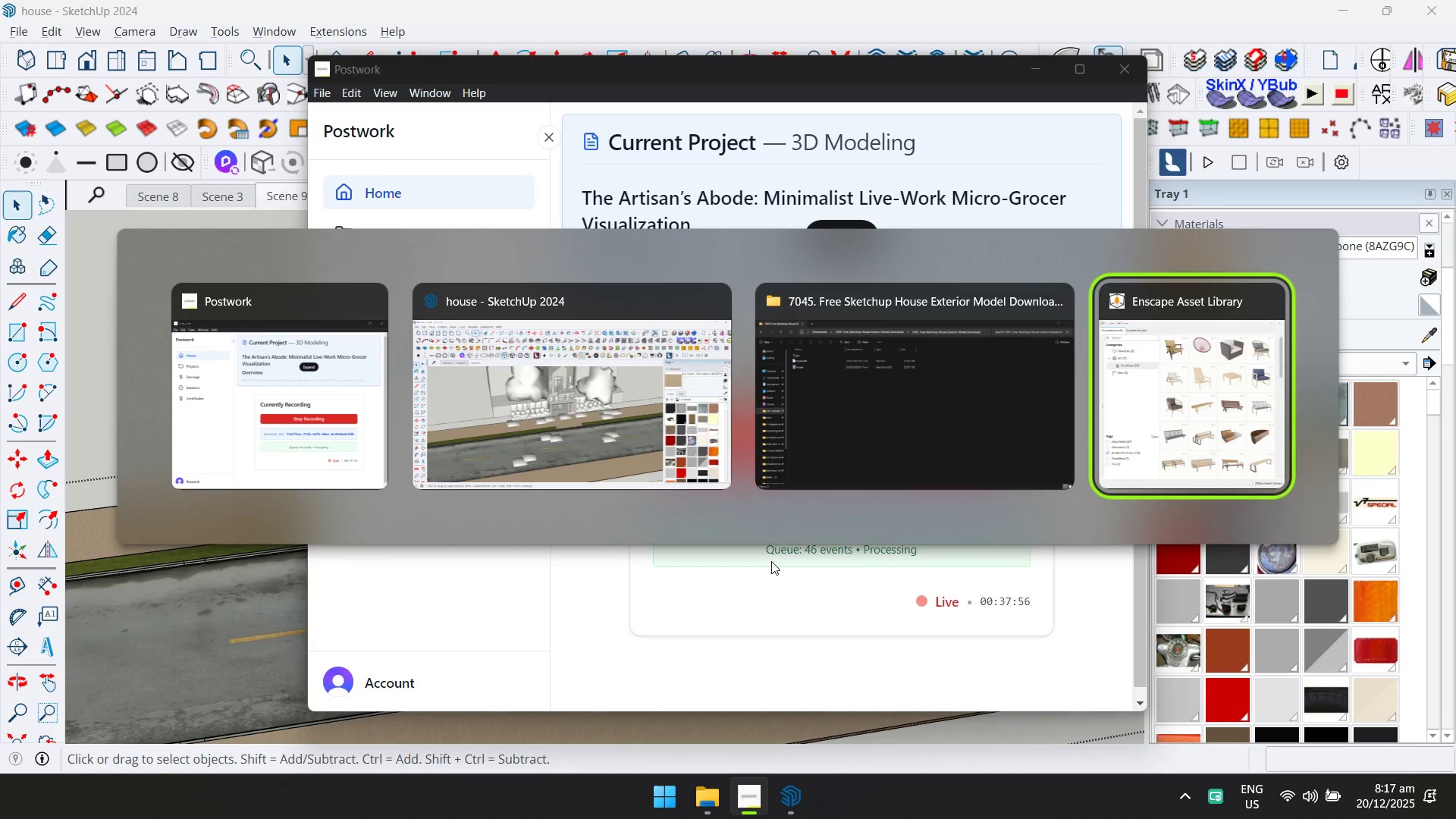 
key(Alt+Tab)
 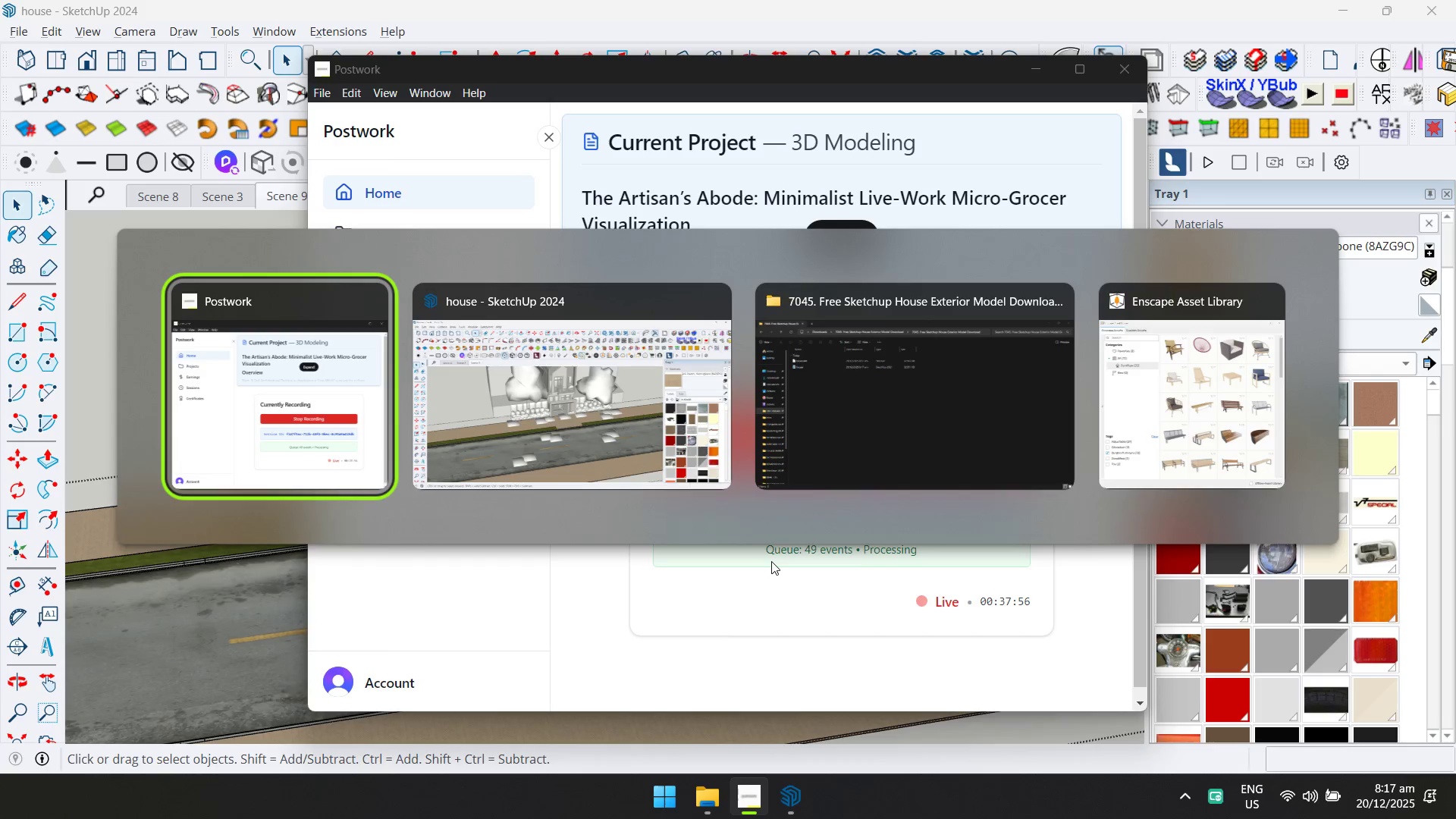 
key(Alt+Tab)
 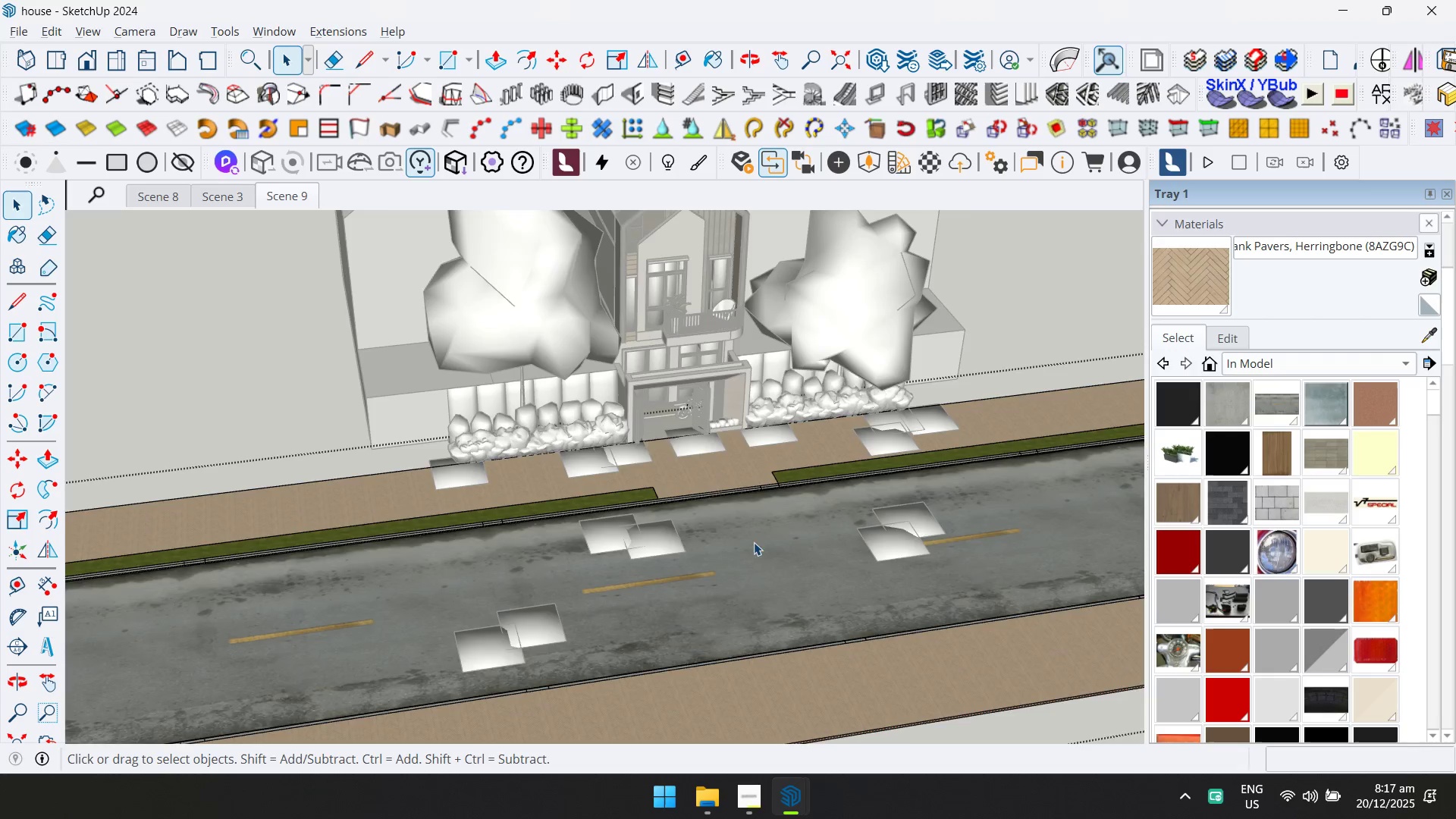 
key(Escape)
 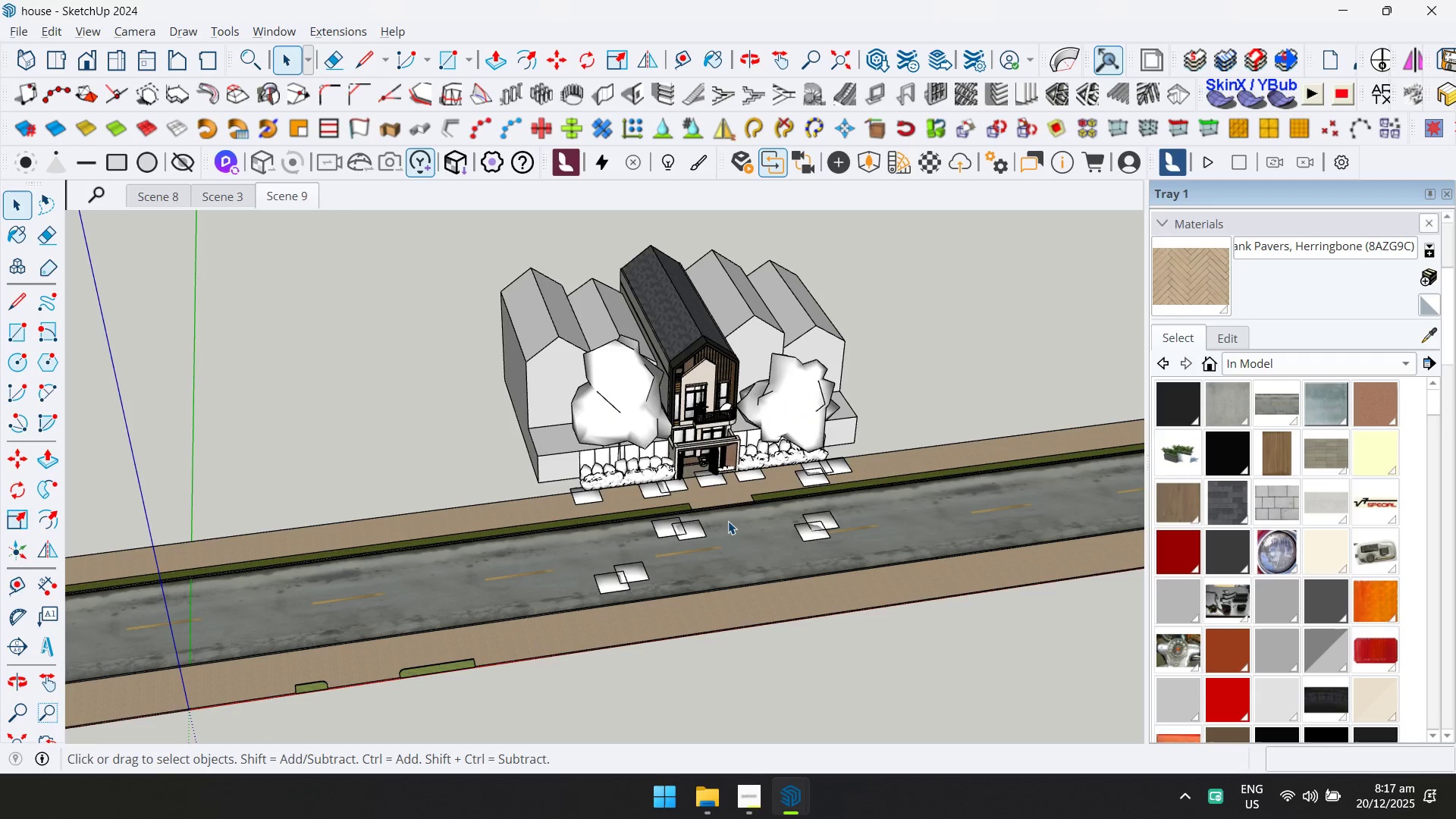 
key(Escape)
 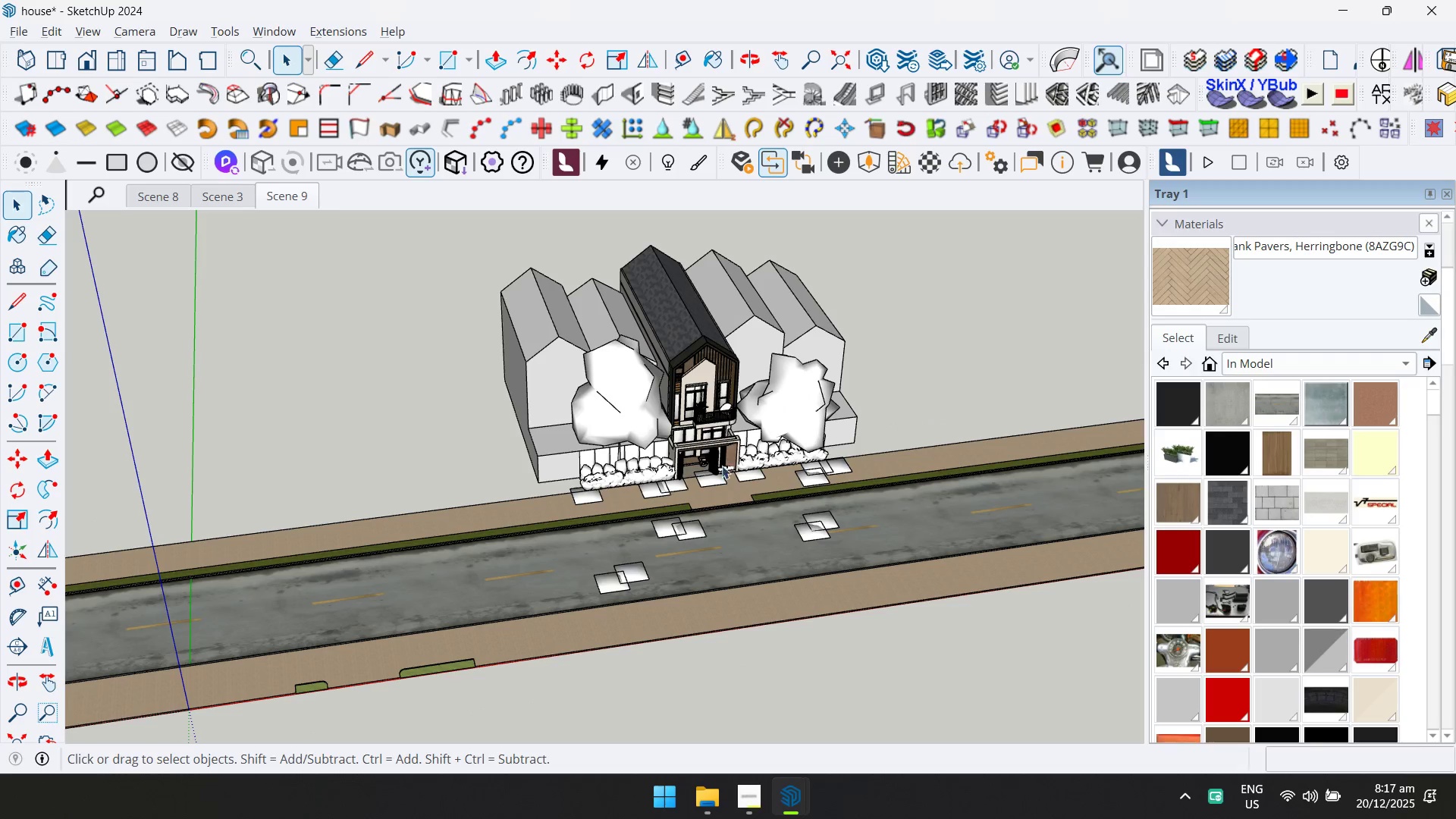 
scroll: coordinate [728, 521], scroll_direction: down, amount: 7.0
 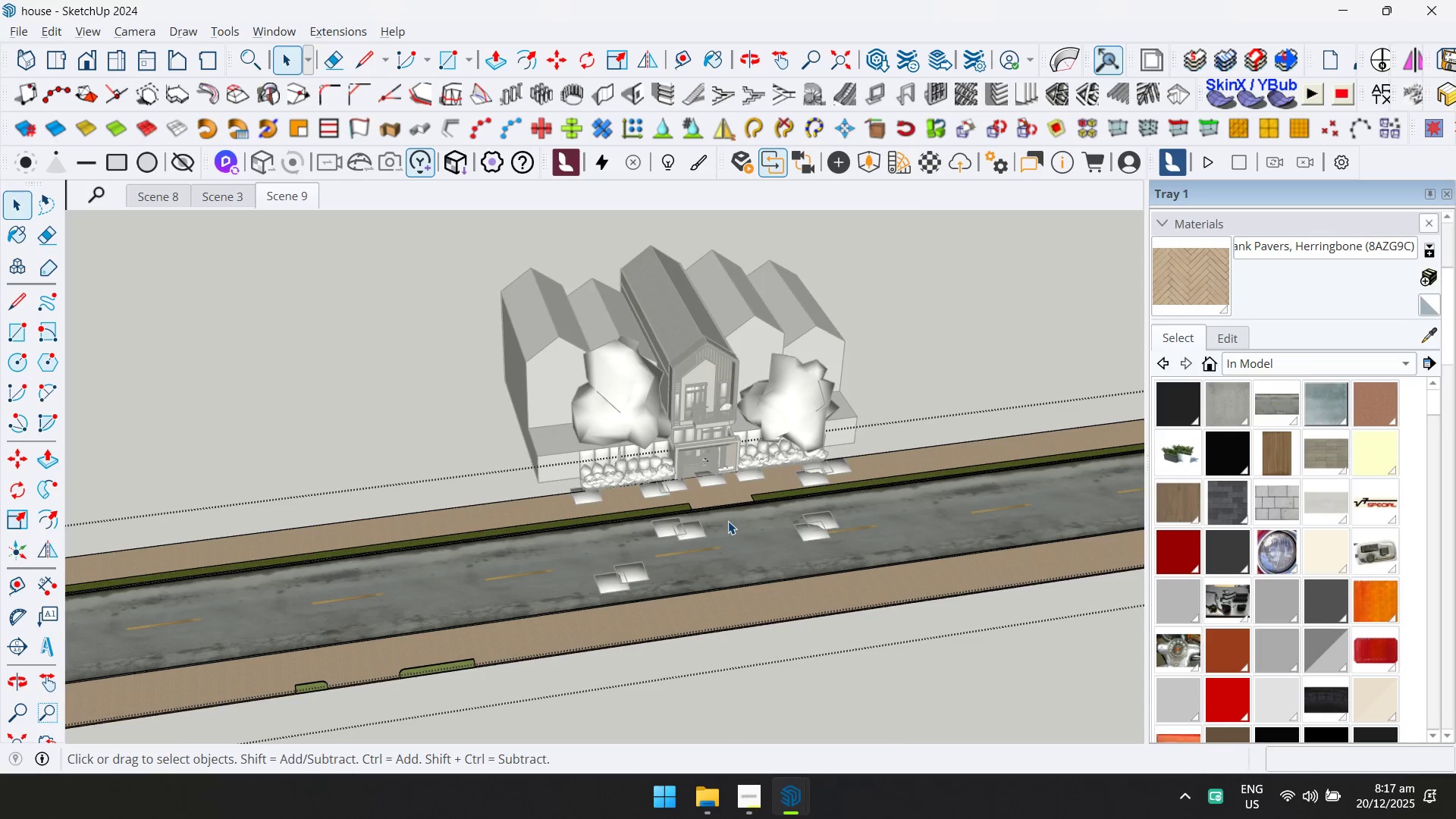 
scroll: coordinate [685, 409], scroll_direction: up, amount: 7.0
 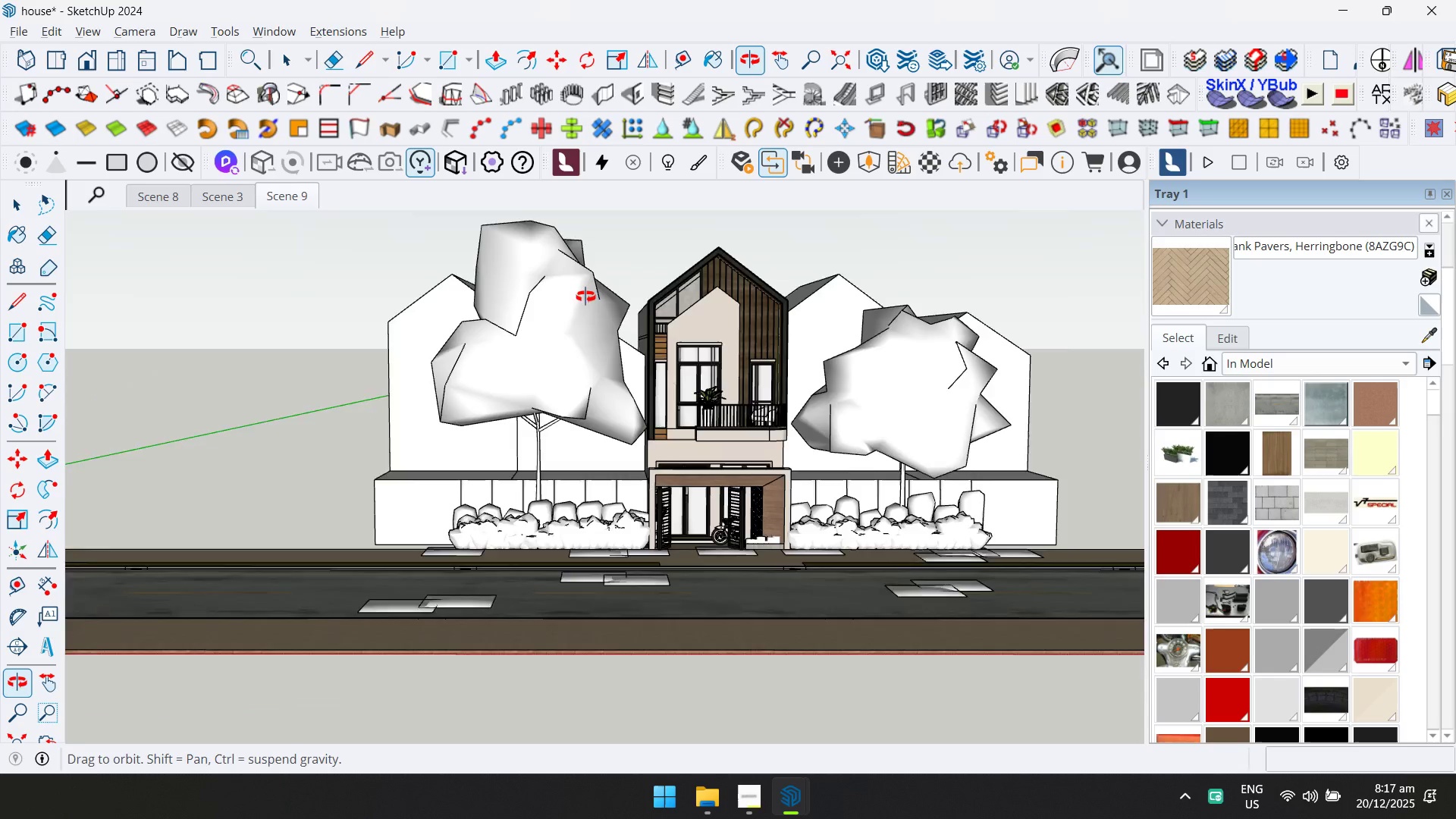 
hold_key(key=ShiftLeft, duration=0.44)
 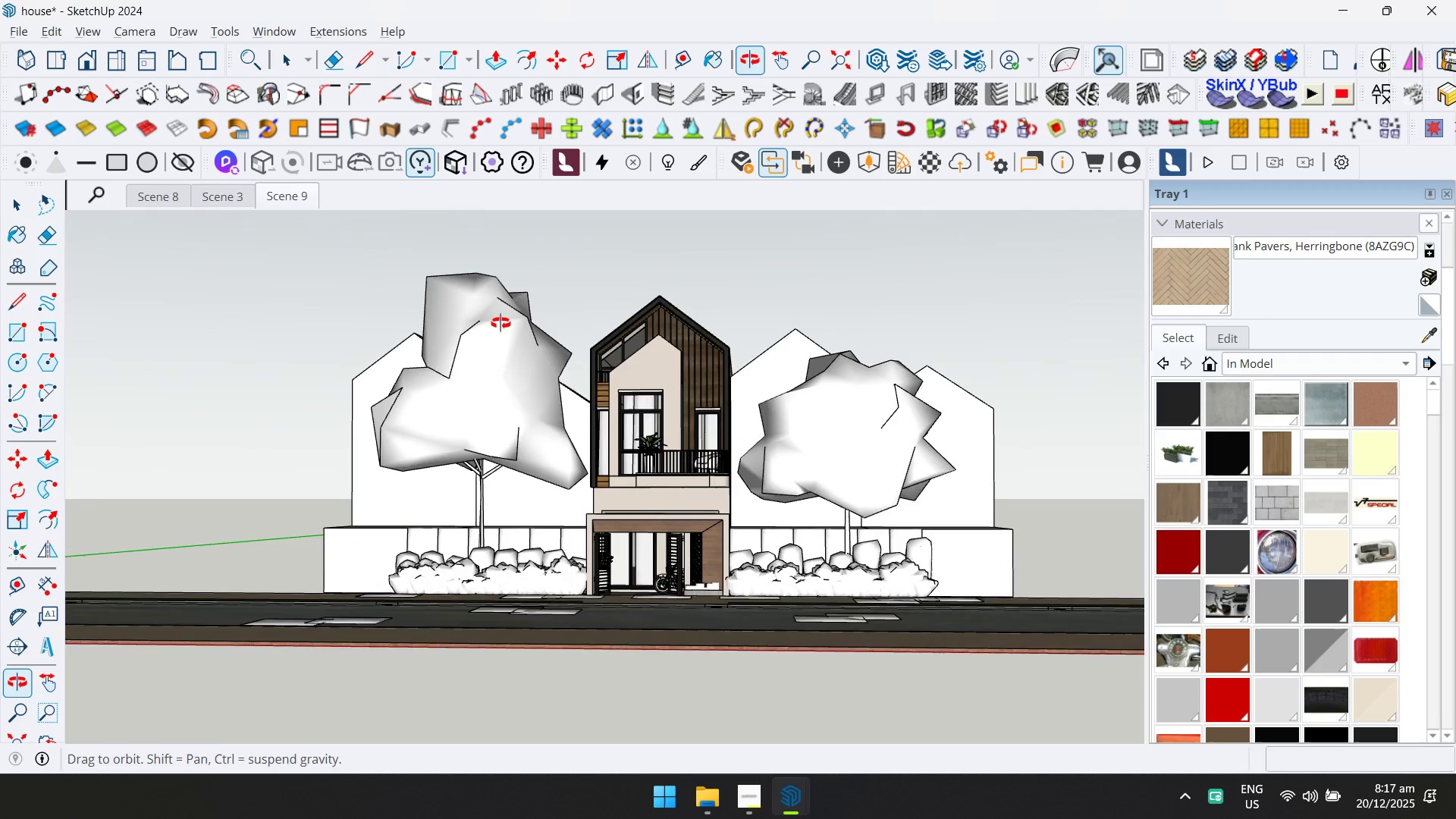 
key(Control+S)
 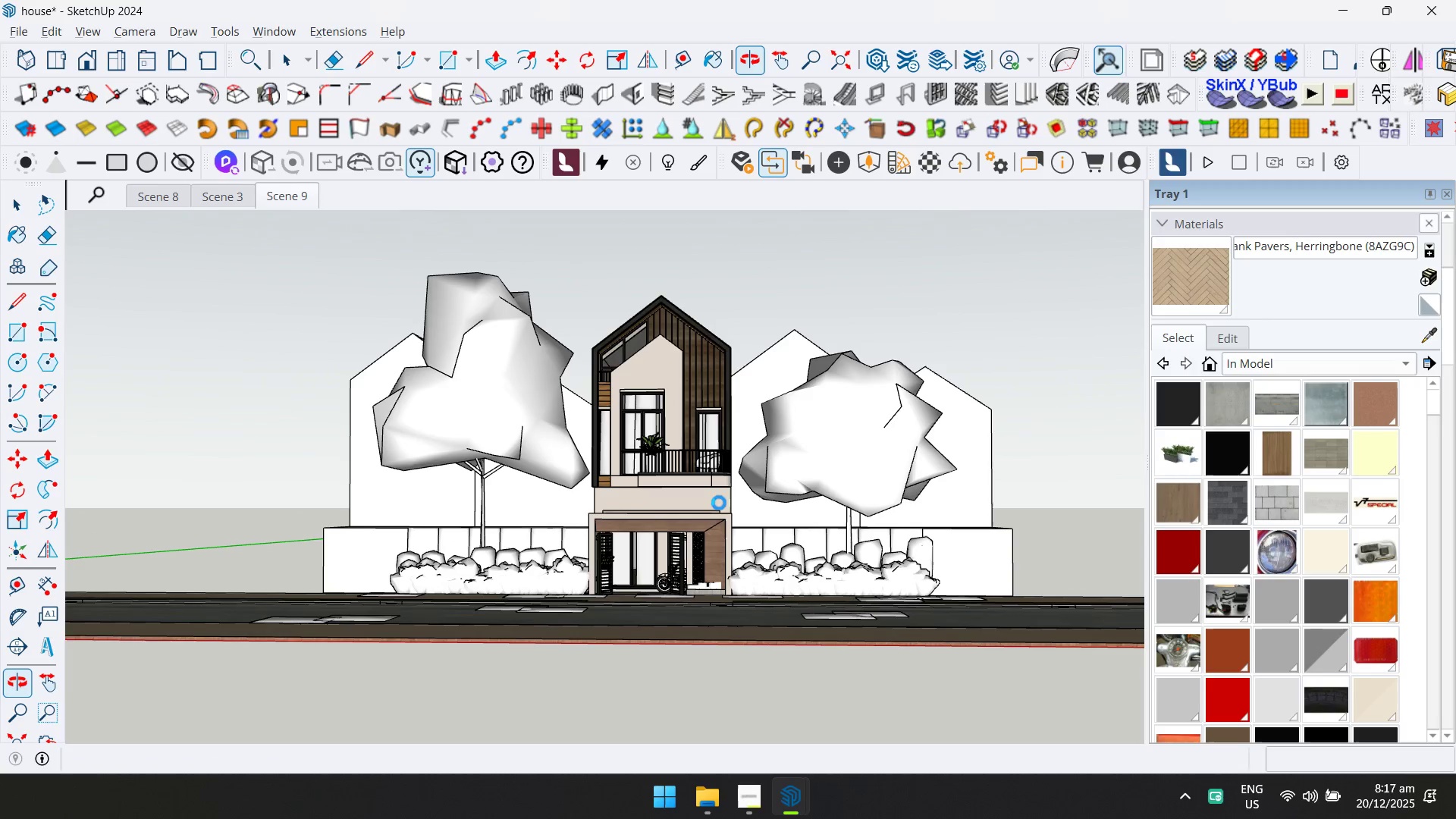 
scroll: coordinate [876, 533], scroll_direction: up, amount: 12.0
 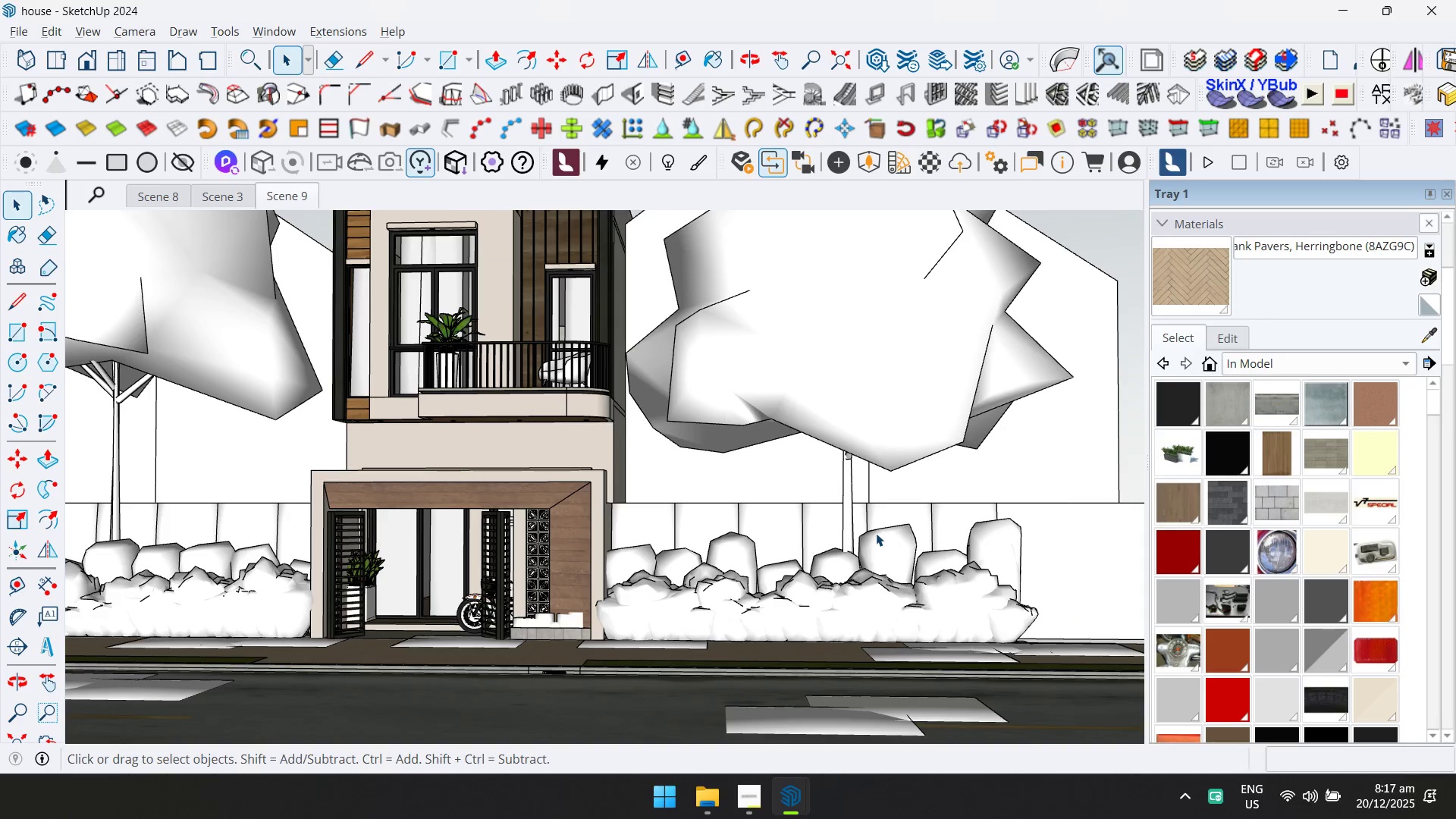 
scroll: coordinate [777, 573], scroll_direction: down, amount: 5.0
 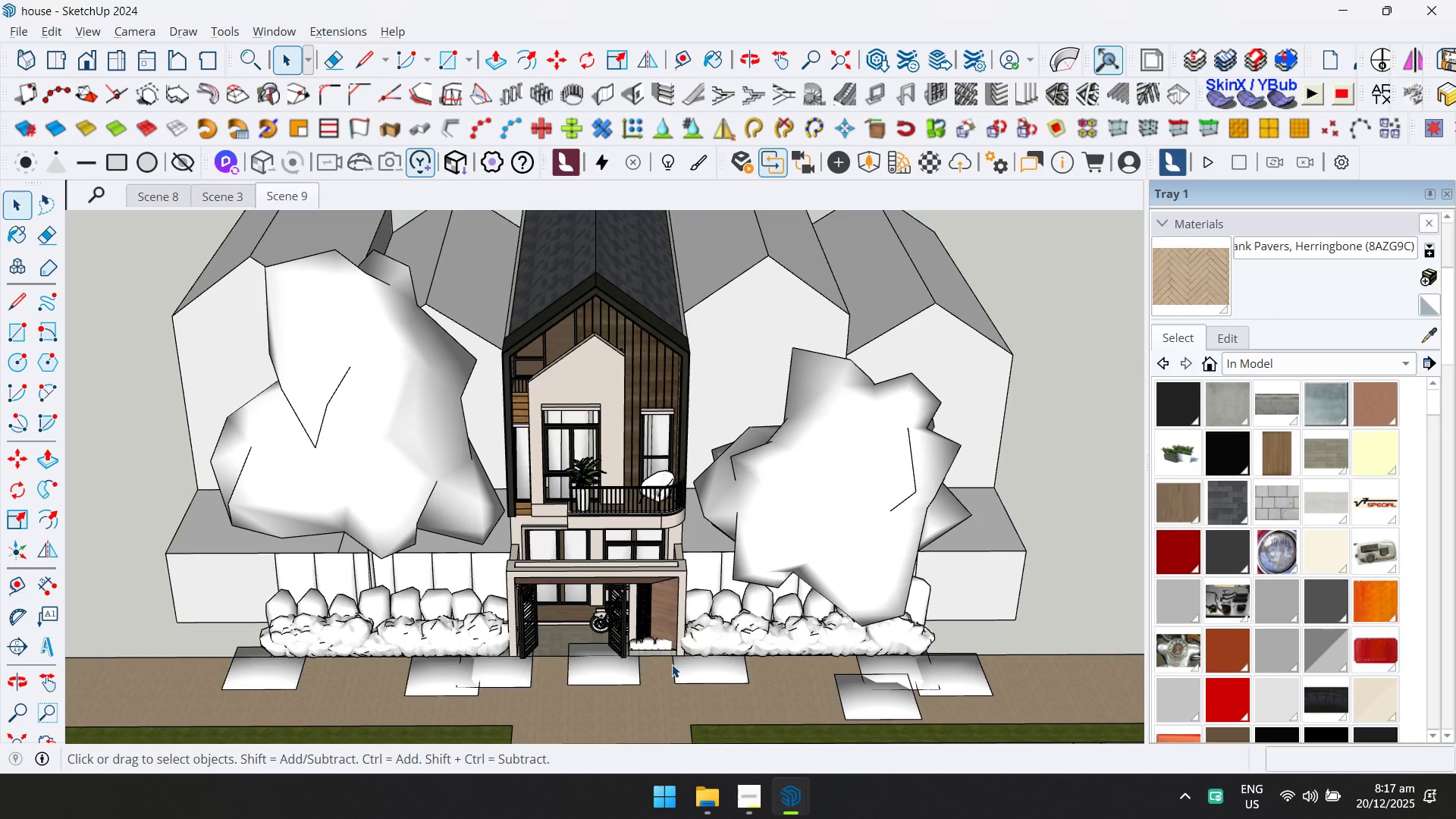 
hold_key(key=ShiftLeft, duration=0.39)
 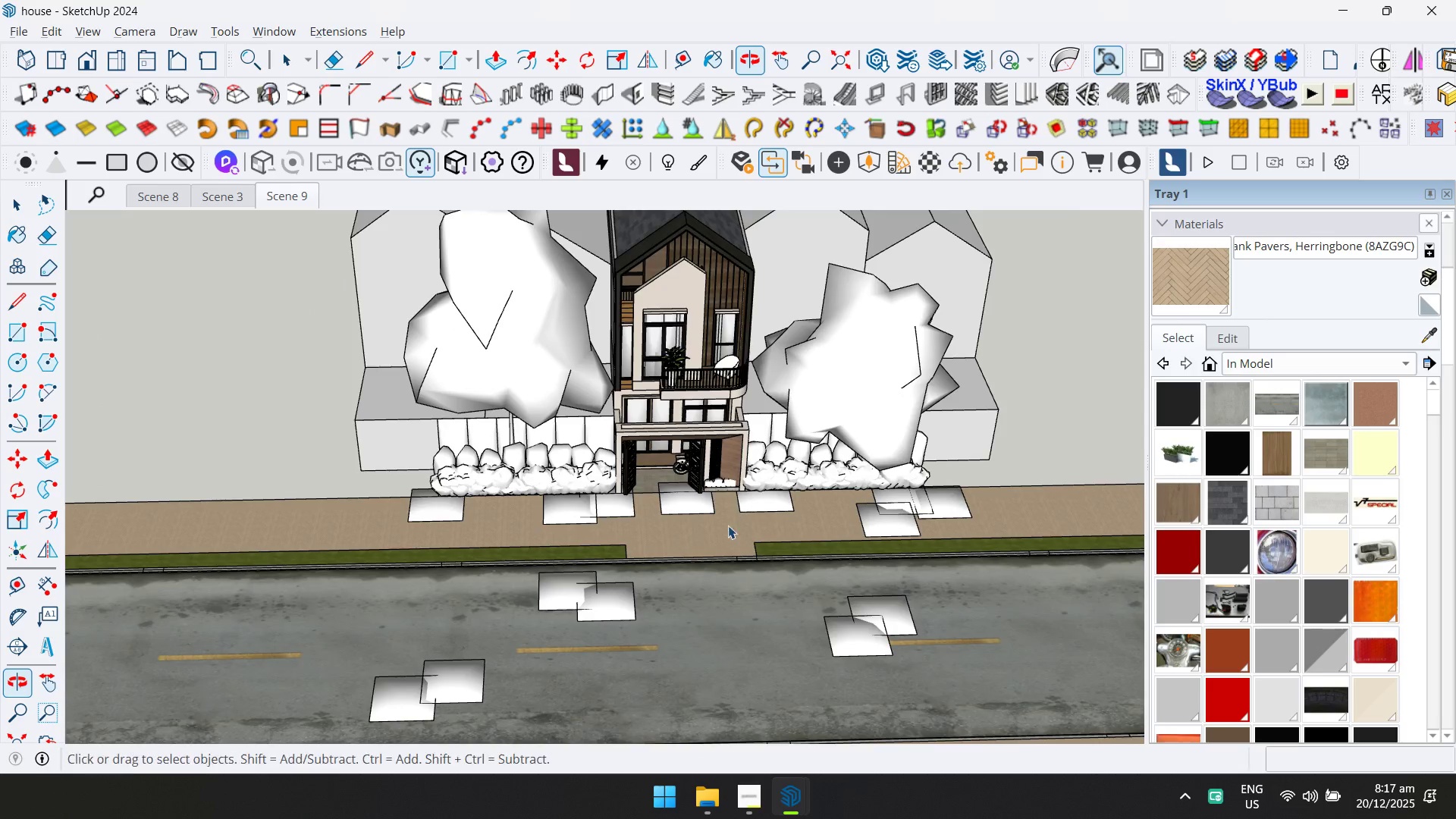 
scroll: coordinate [661, 638], scroll_direction: down, amount: 3.0
 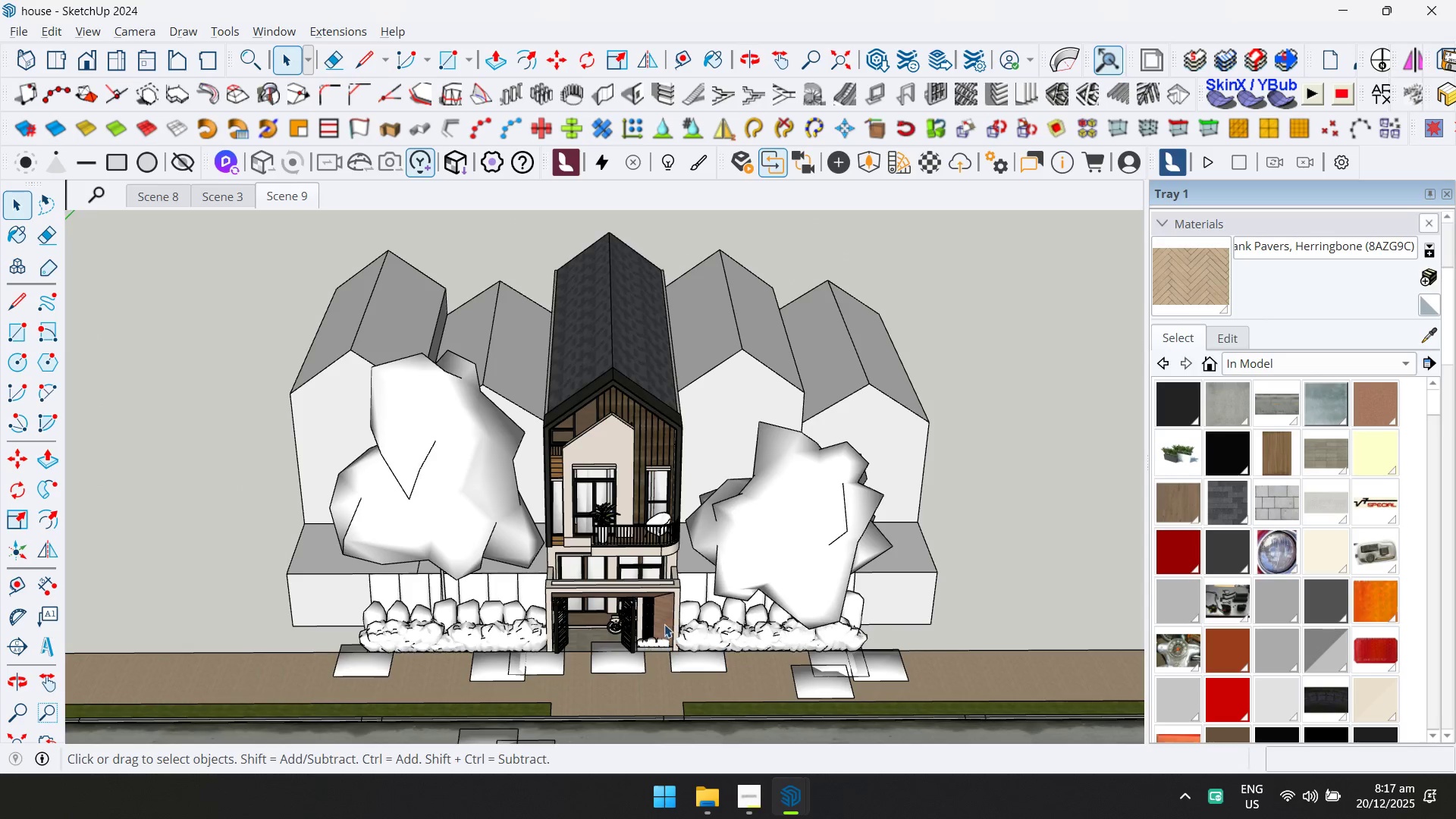 
scroll: coordinate [697, 541], scroll_direction: up, amount: 7.0
 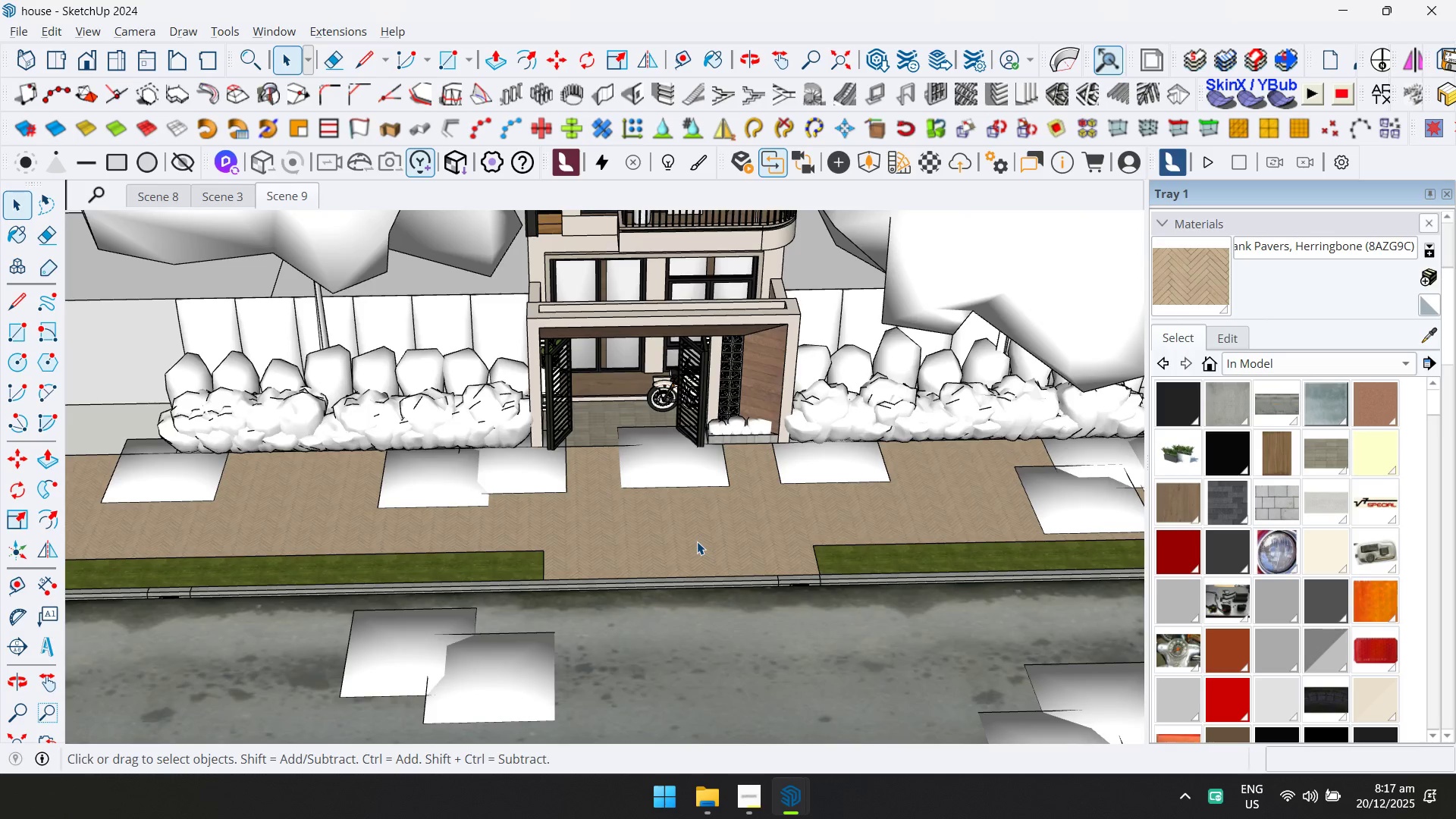 
key(Control+S)
 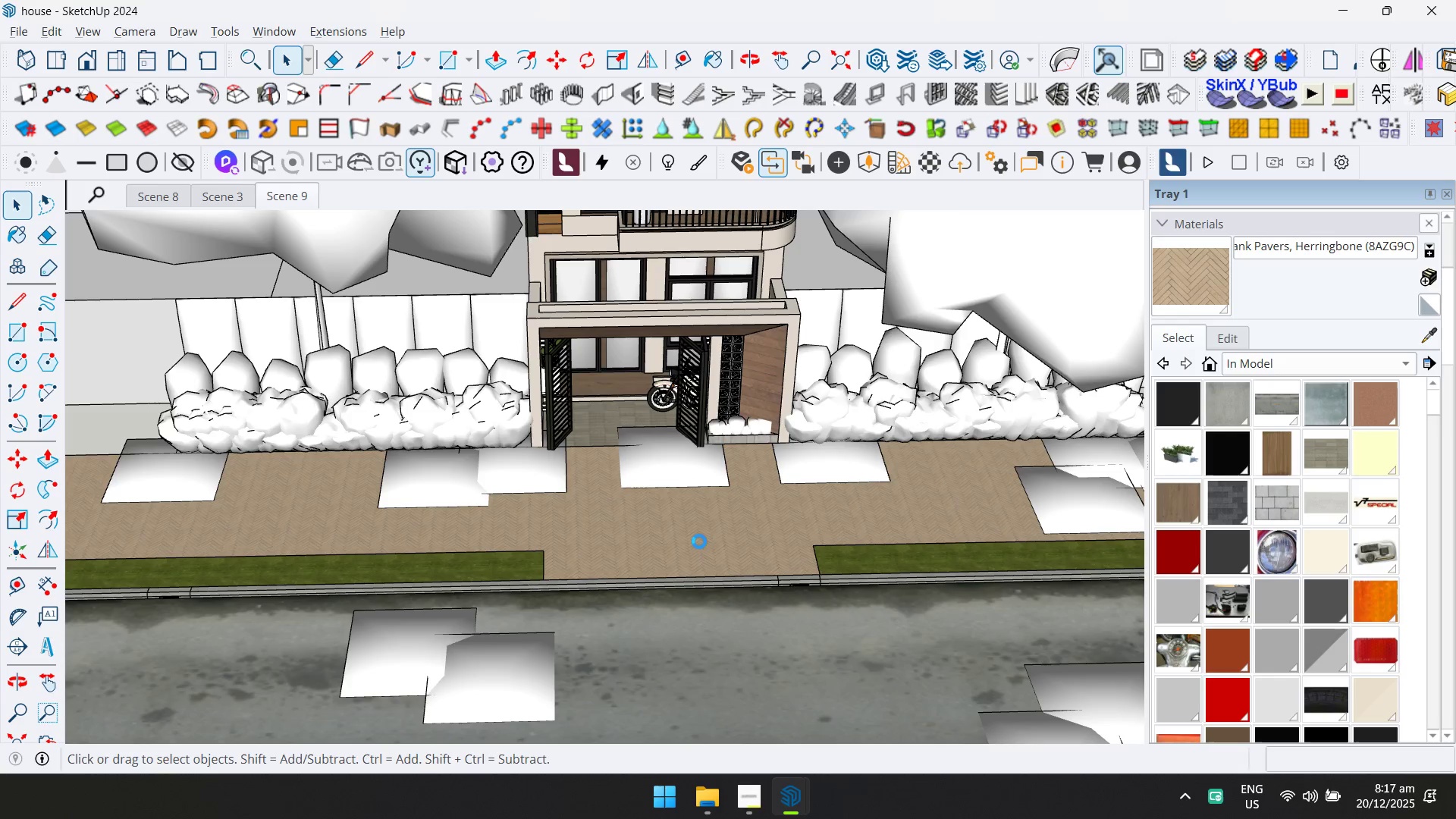 
scroll: coordinate [703, 555], scroll_direction: down, amount: 8.0
 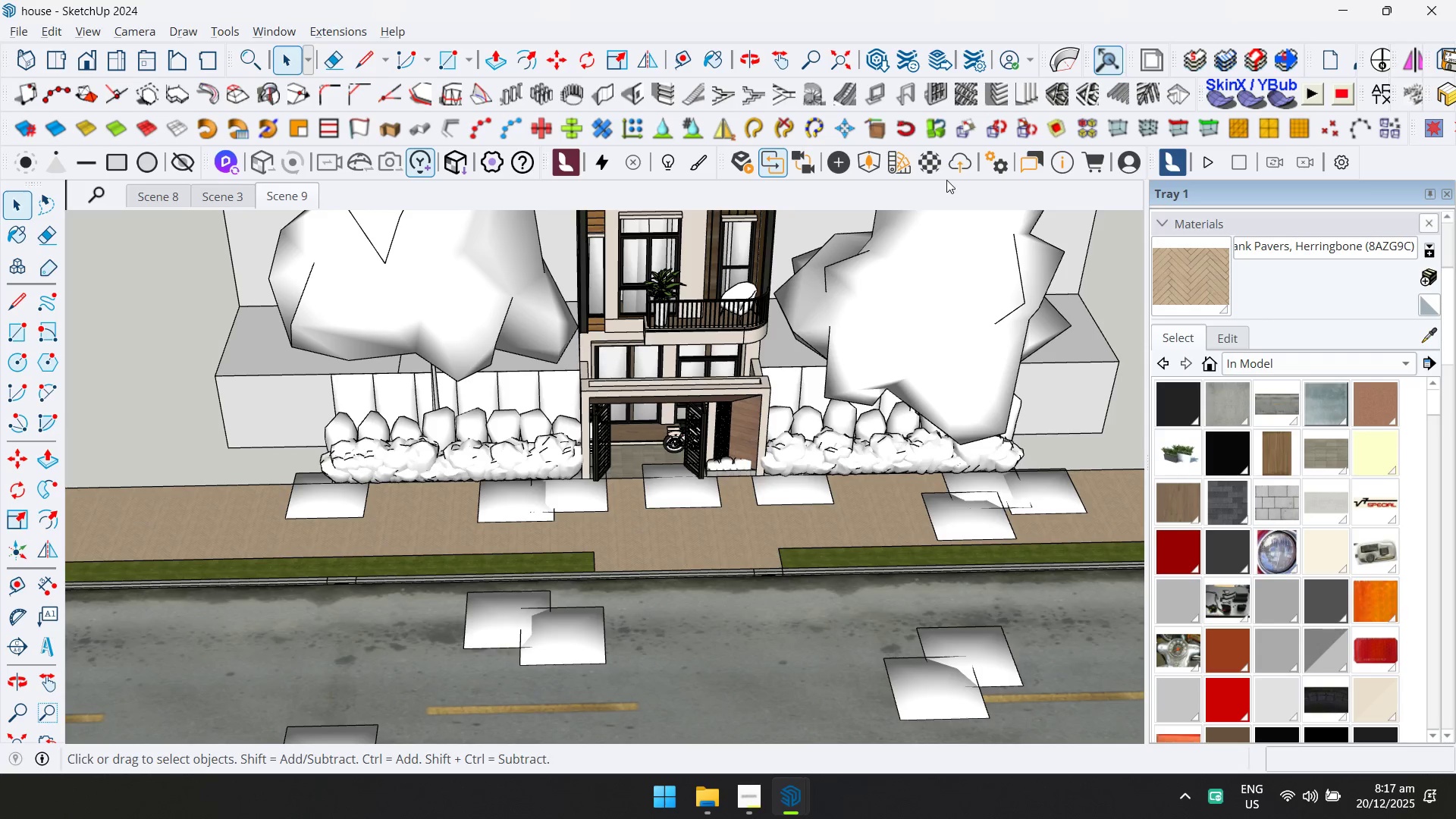 
left_click([868, 162])
 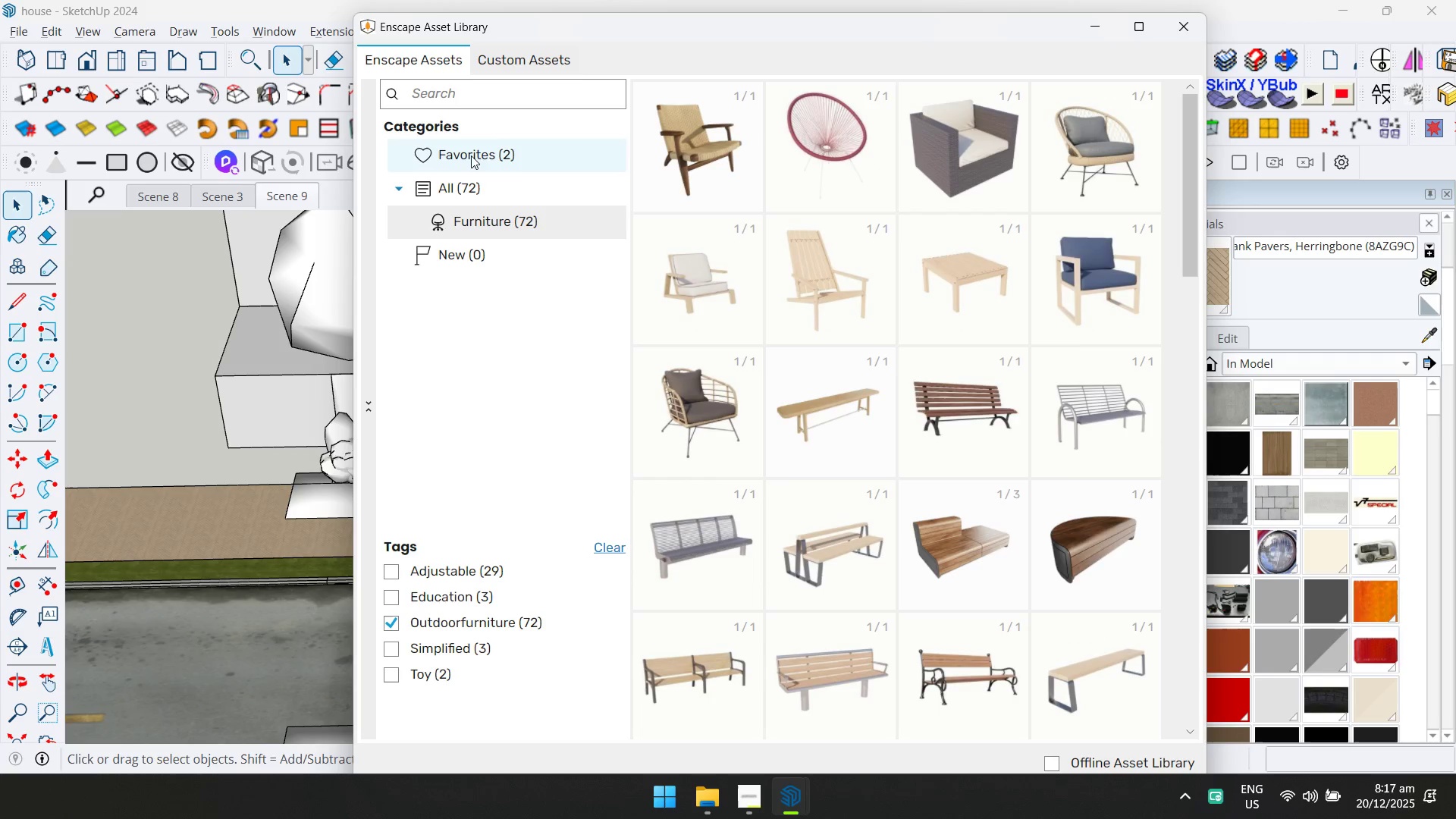 
scroll: coordinate [548, 358], scroll_direction: up, amount: 5.0
 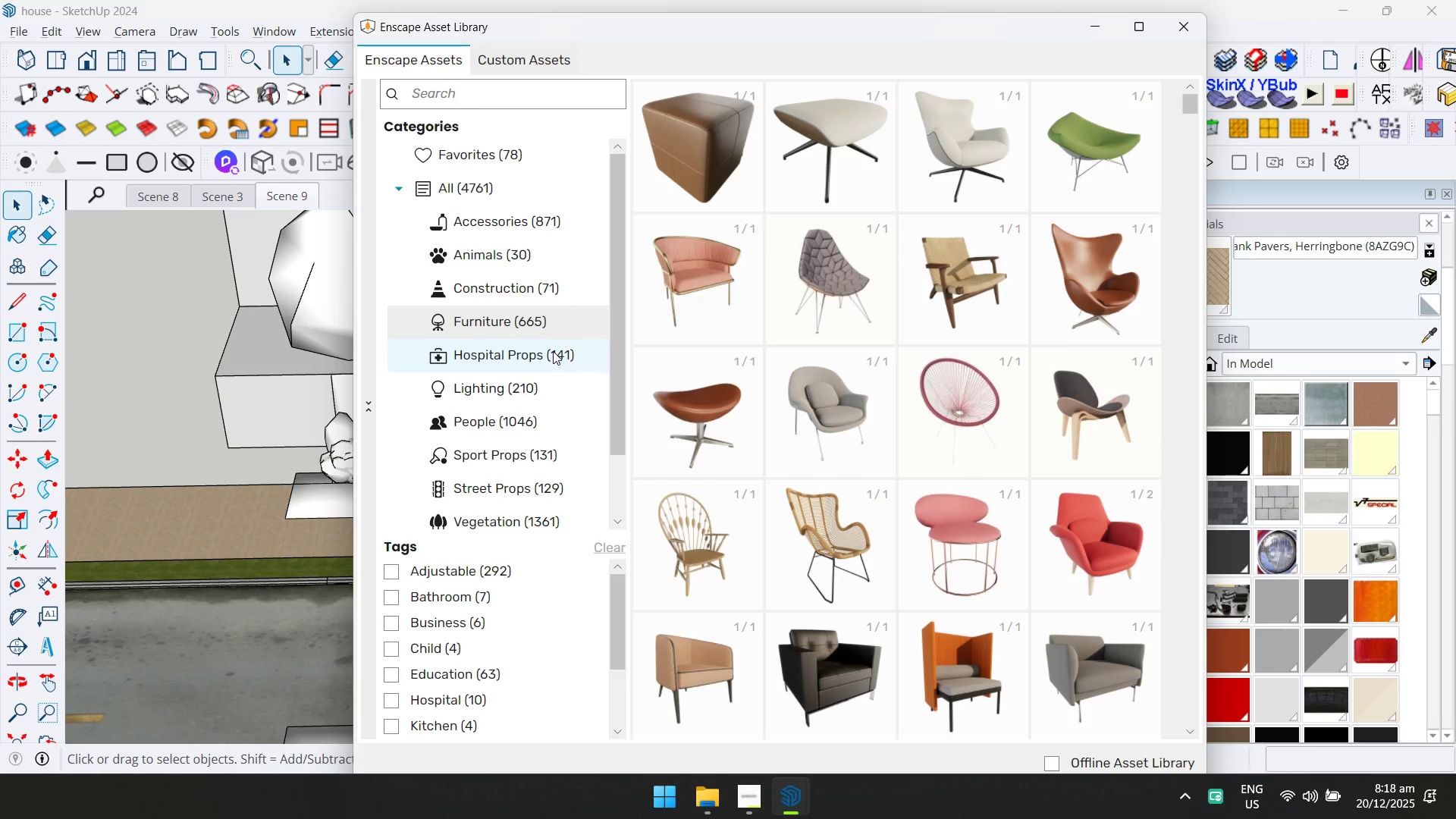 
wait(51.82)
 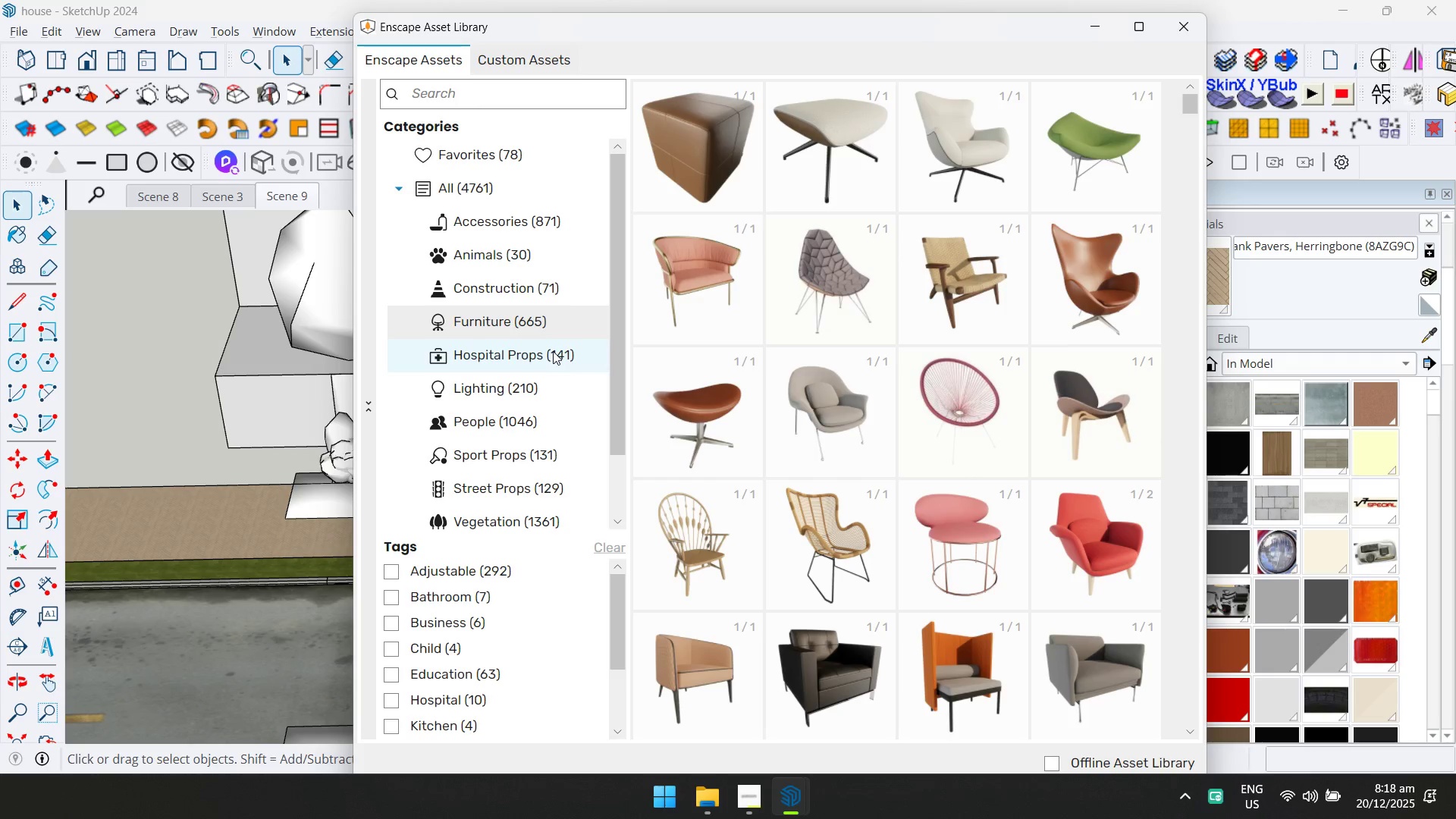 
left_click([489, 466])
 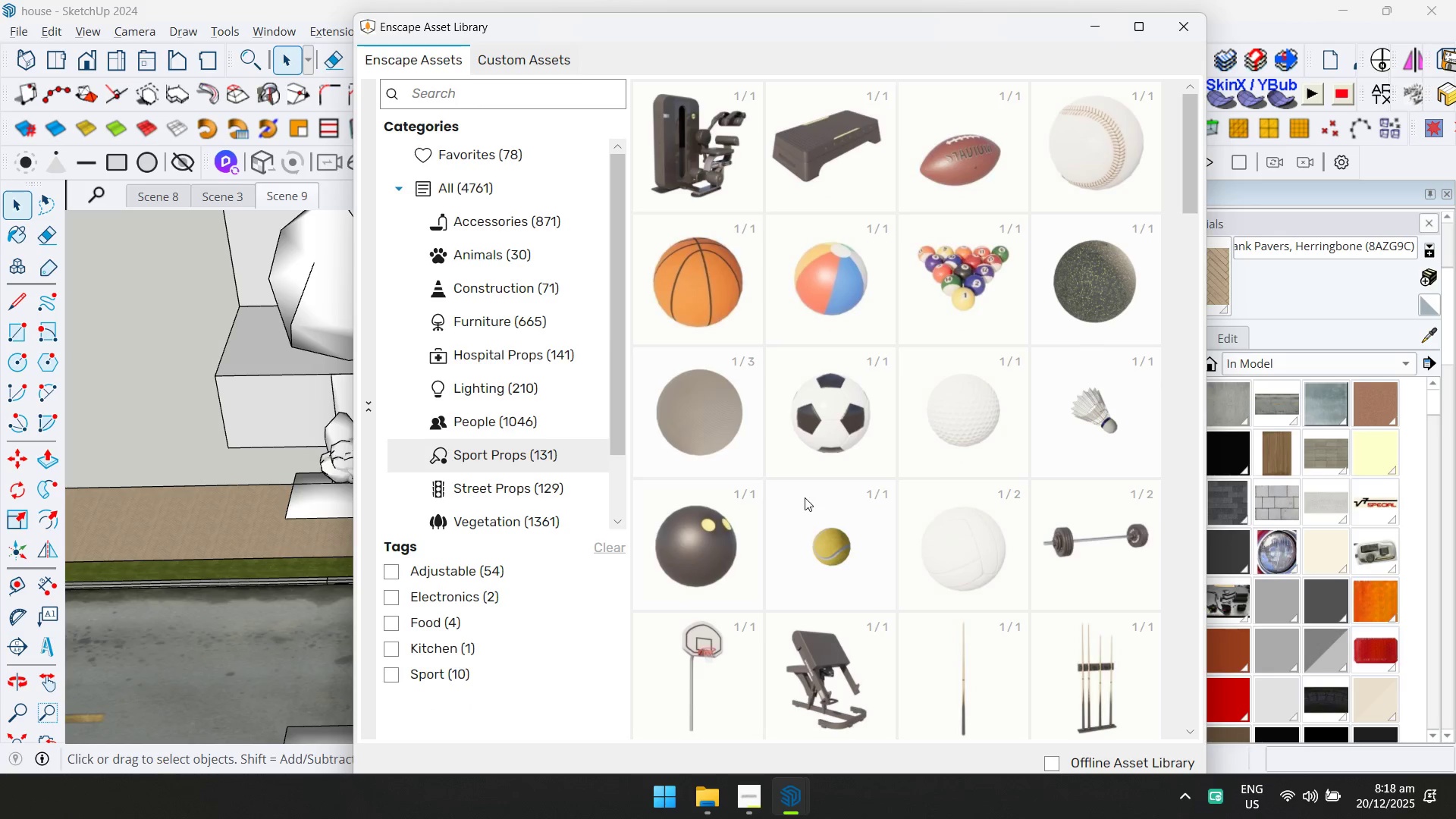 
left_click([534, 484])
 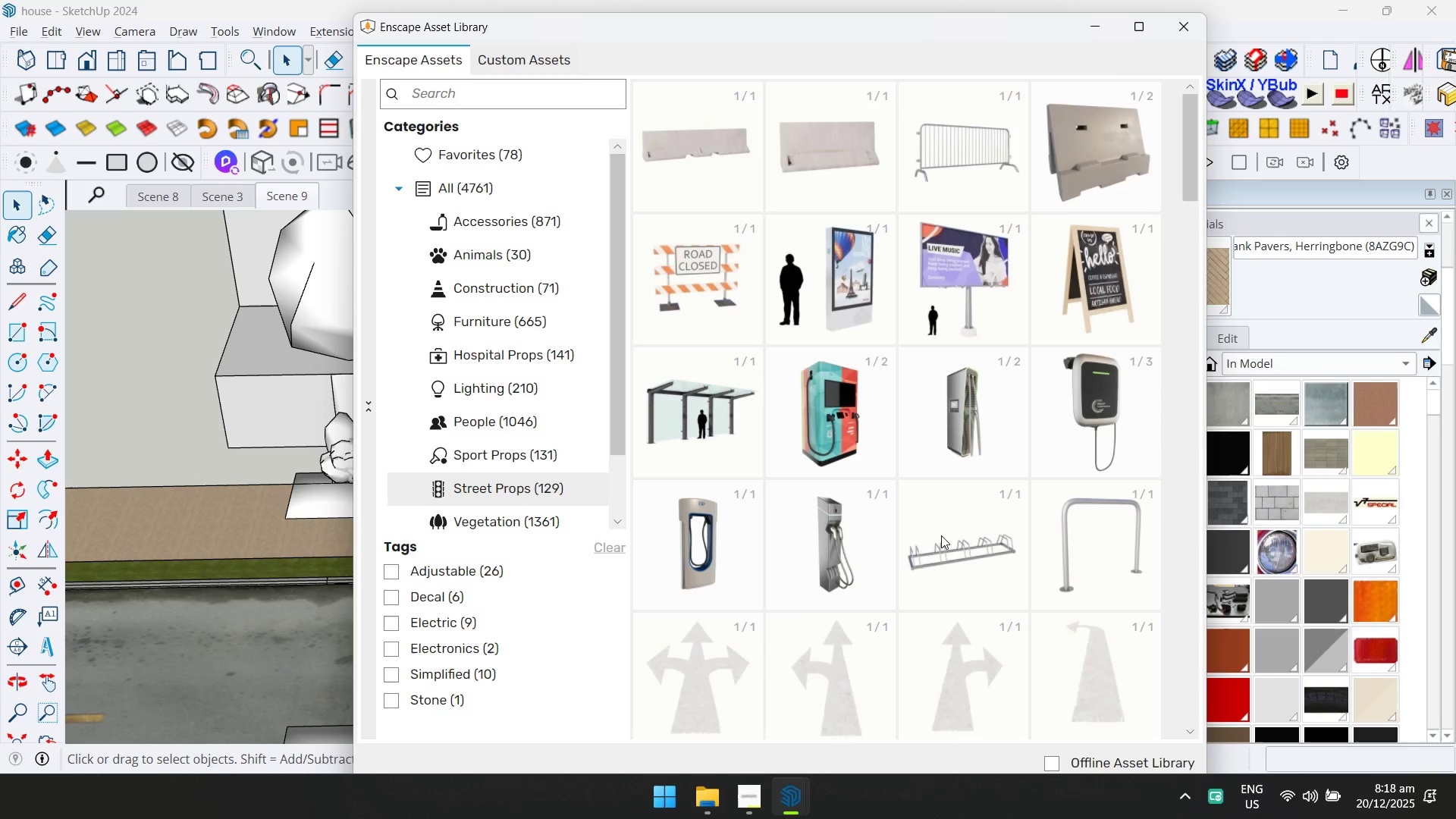 
scroll: coordinate [958, 516], scroll_direction: down, amount: 3.0
 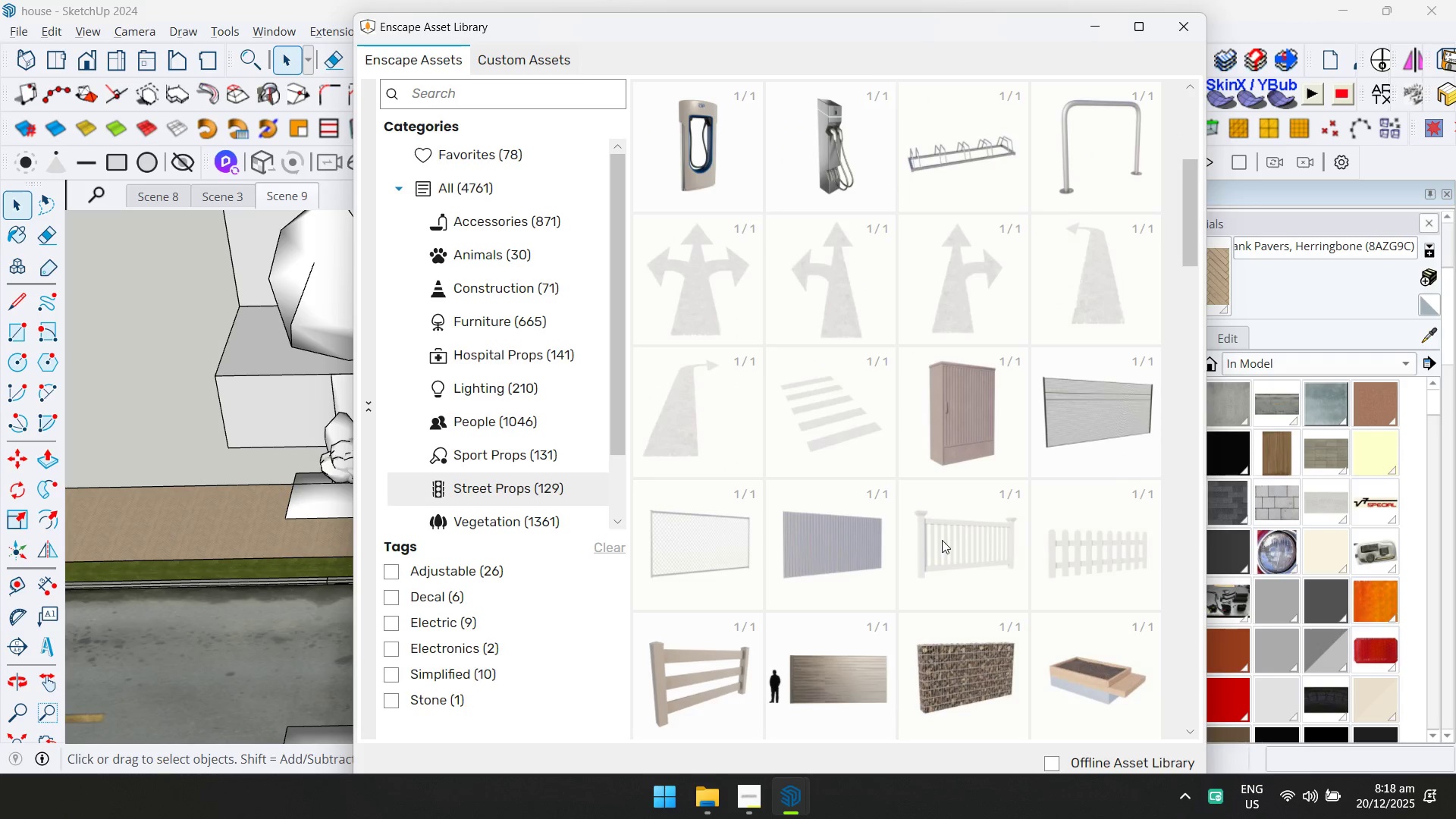 
left_click([950, 673])
 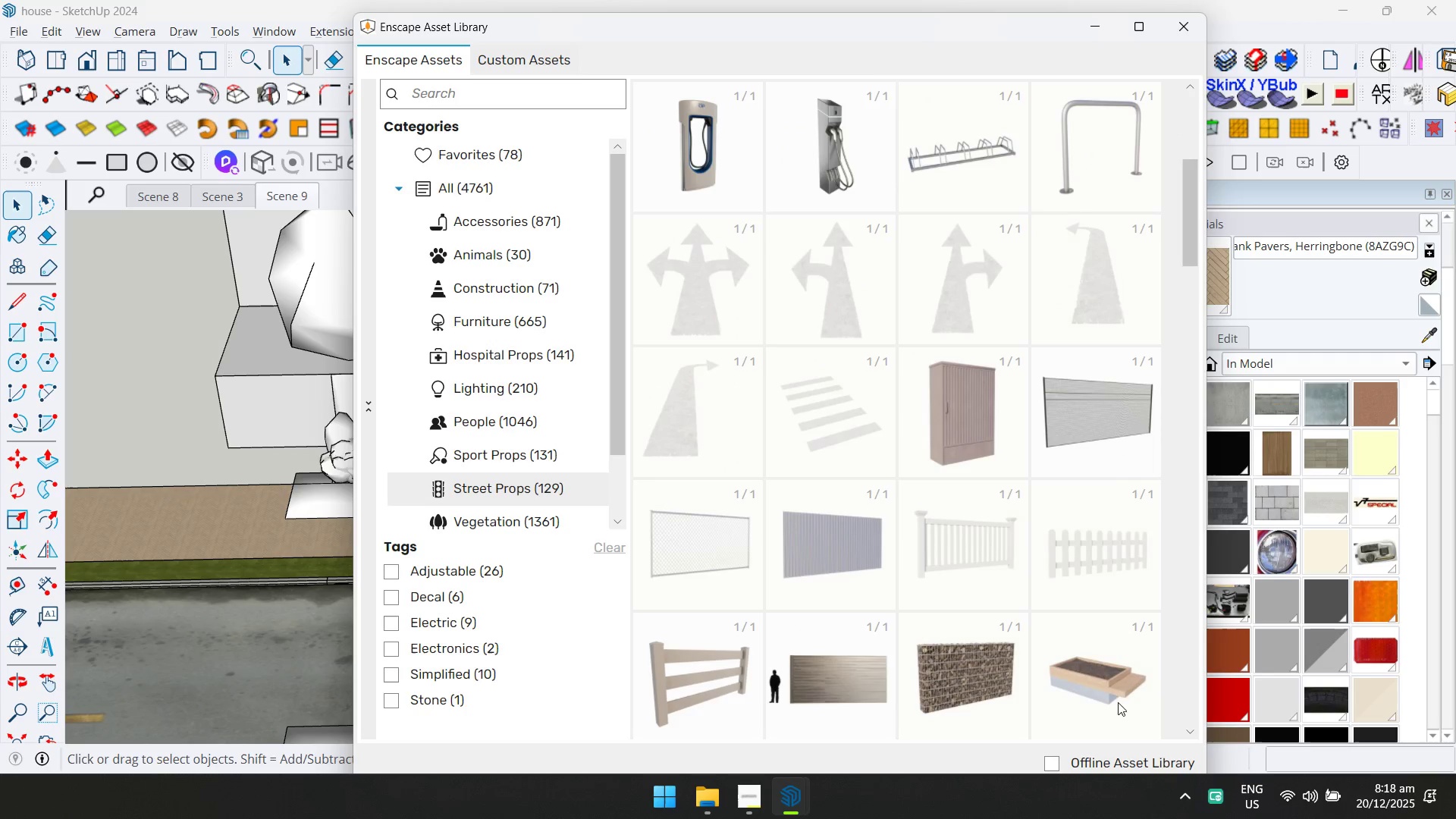 
scroll: coordinate [1022, 610], scroll_direction: down, amount: 2.0
 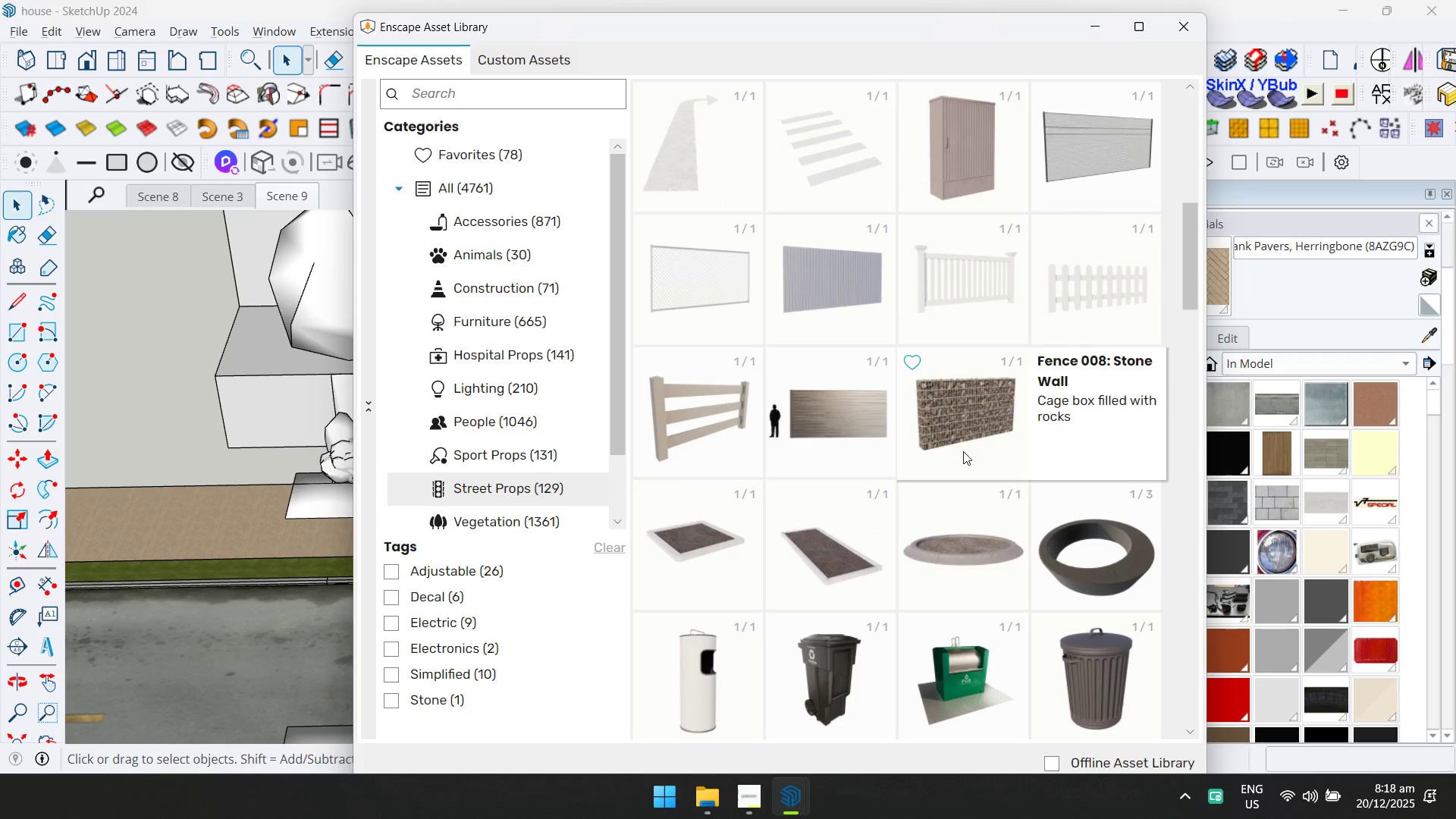 
double_click([964, 447])
 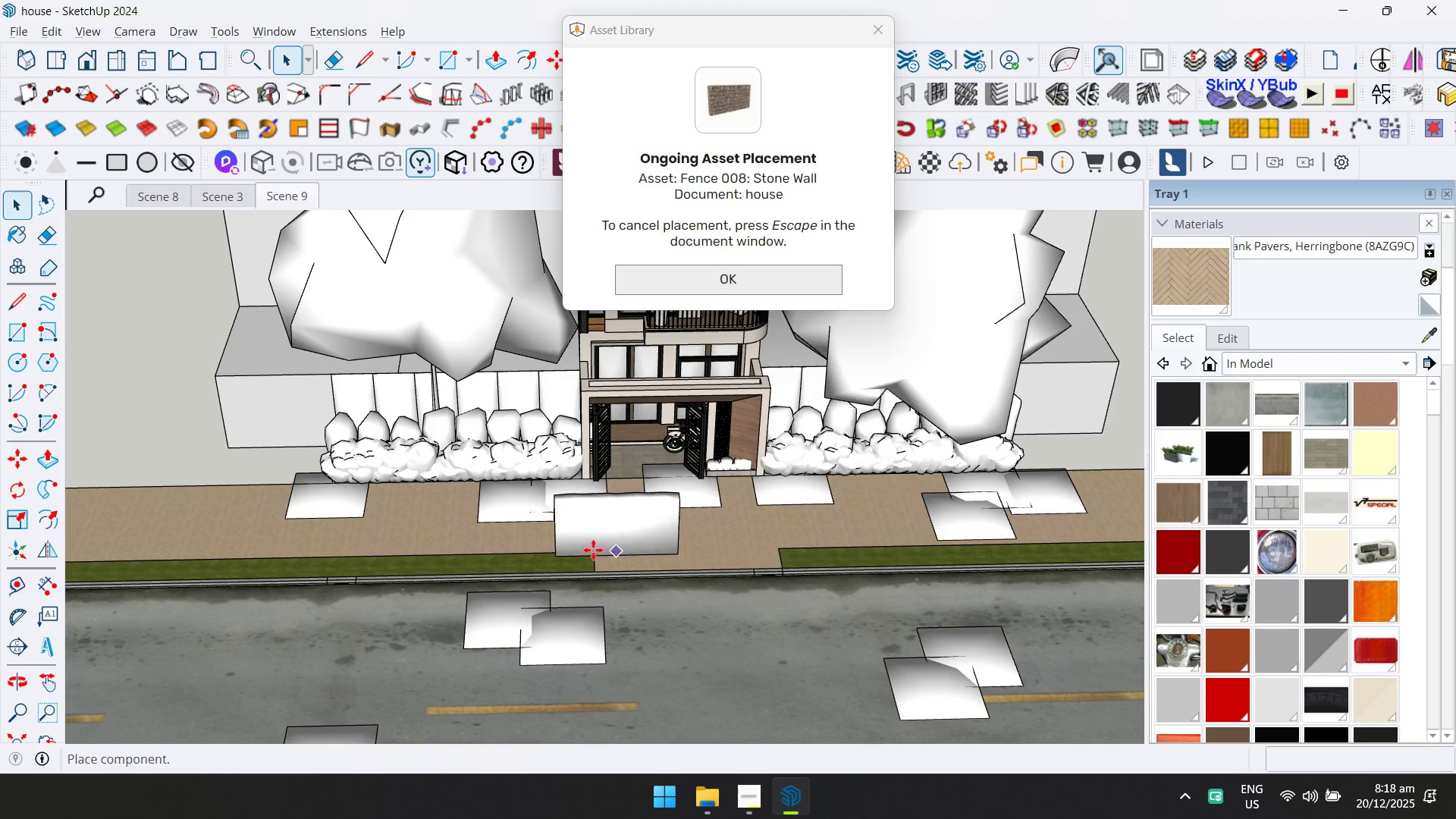 
scroll: coordinate [420, 592], scroll_direction: up, amount: 10.0
 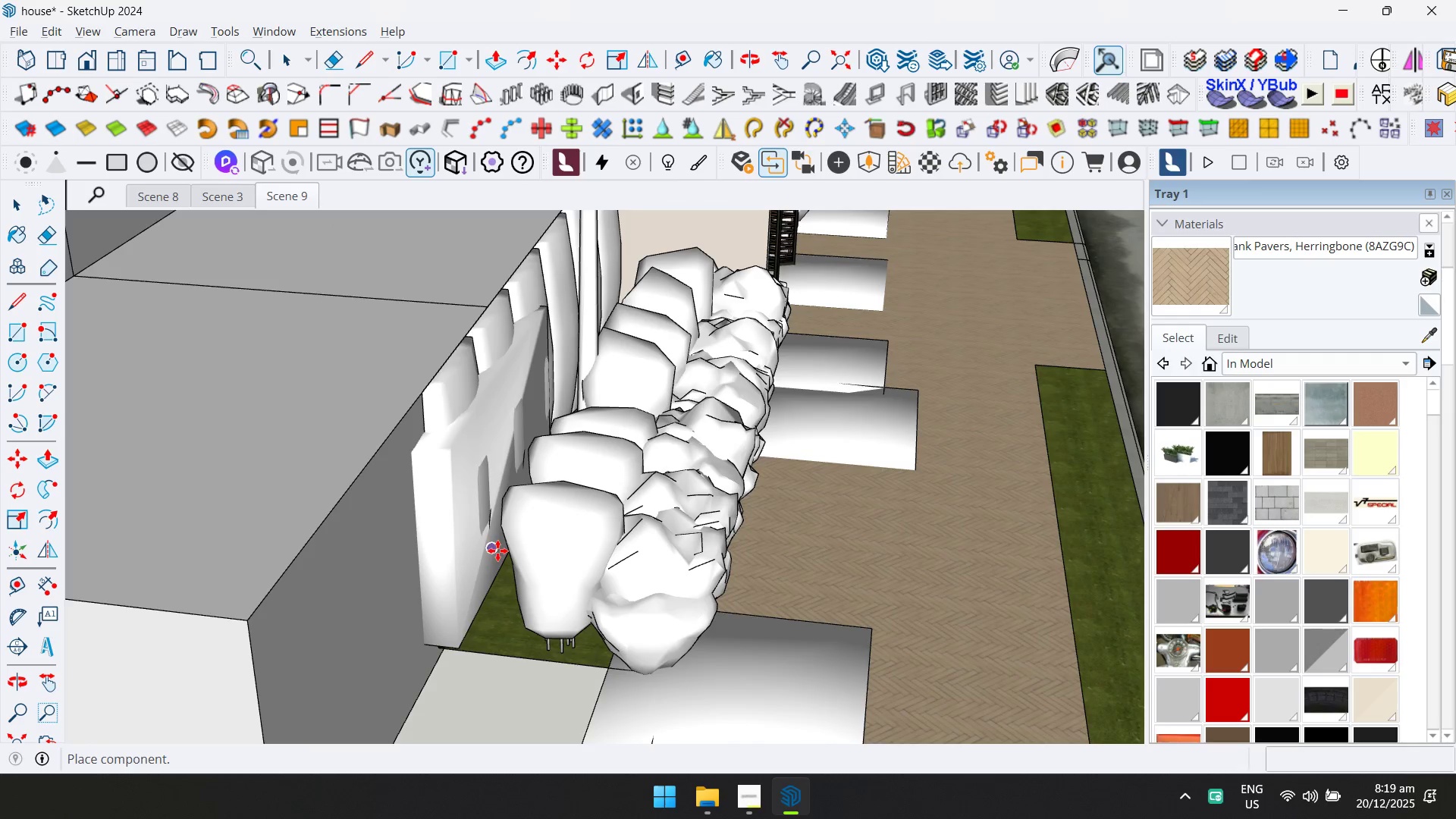 
scroll: coordinate [737, 516], scroll_direction: down, amount: 10.0
 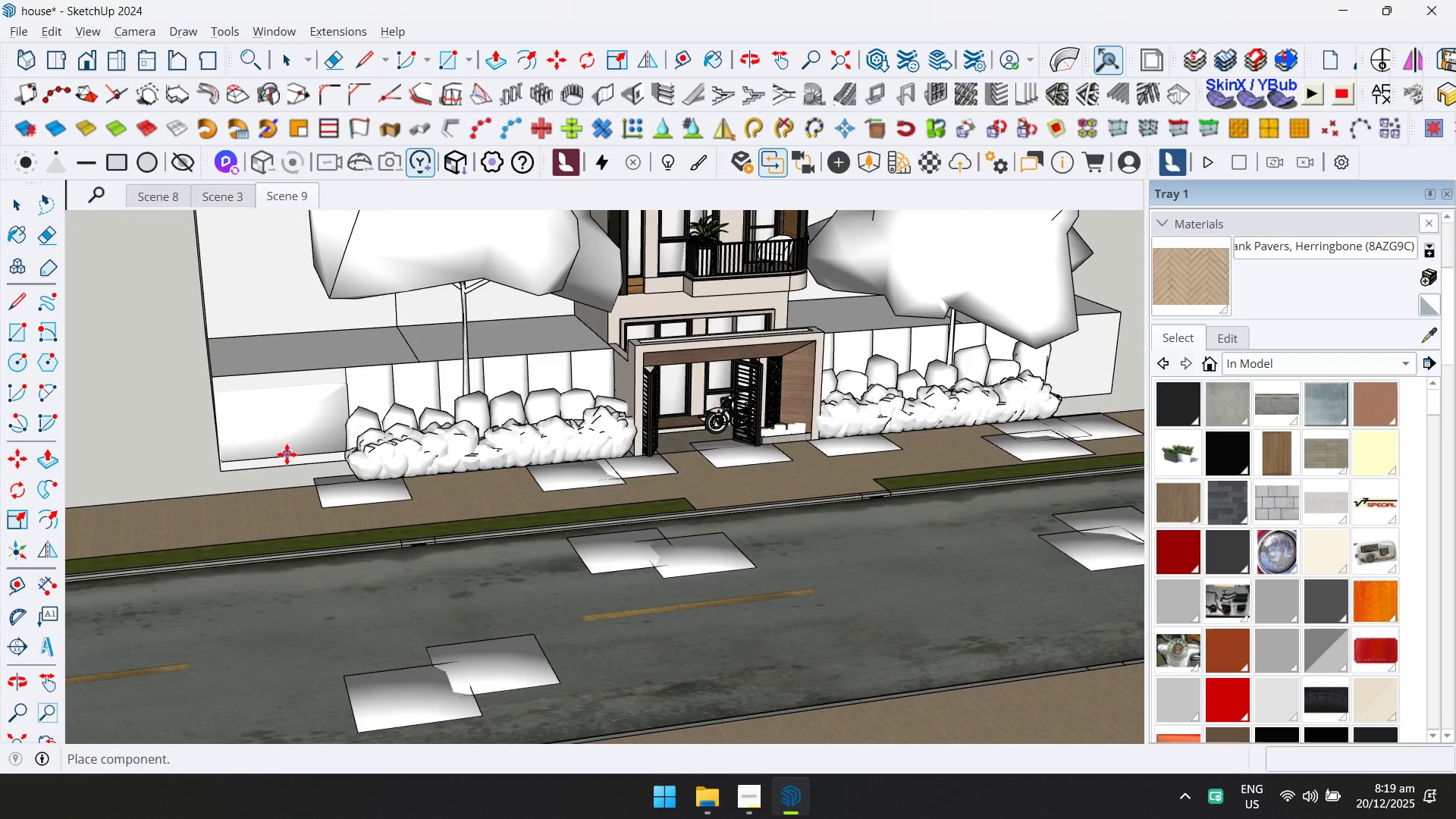 
wait(5.12)
 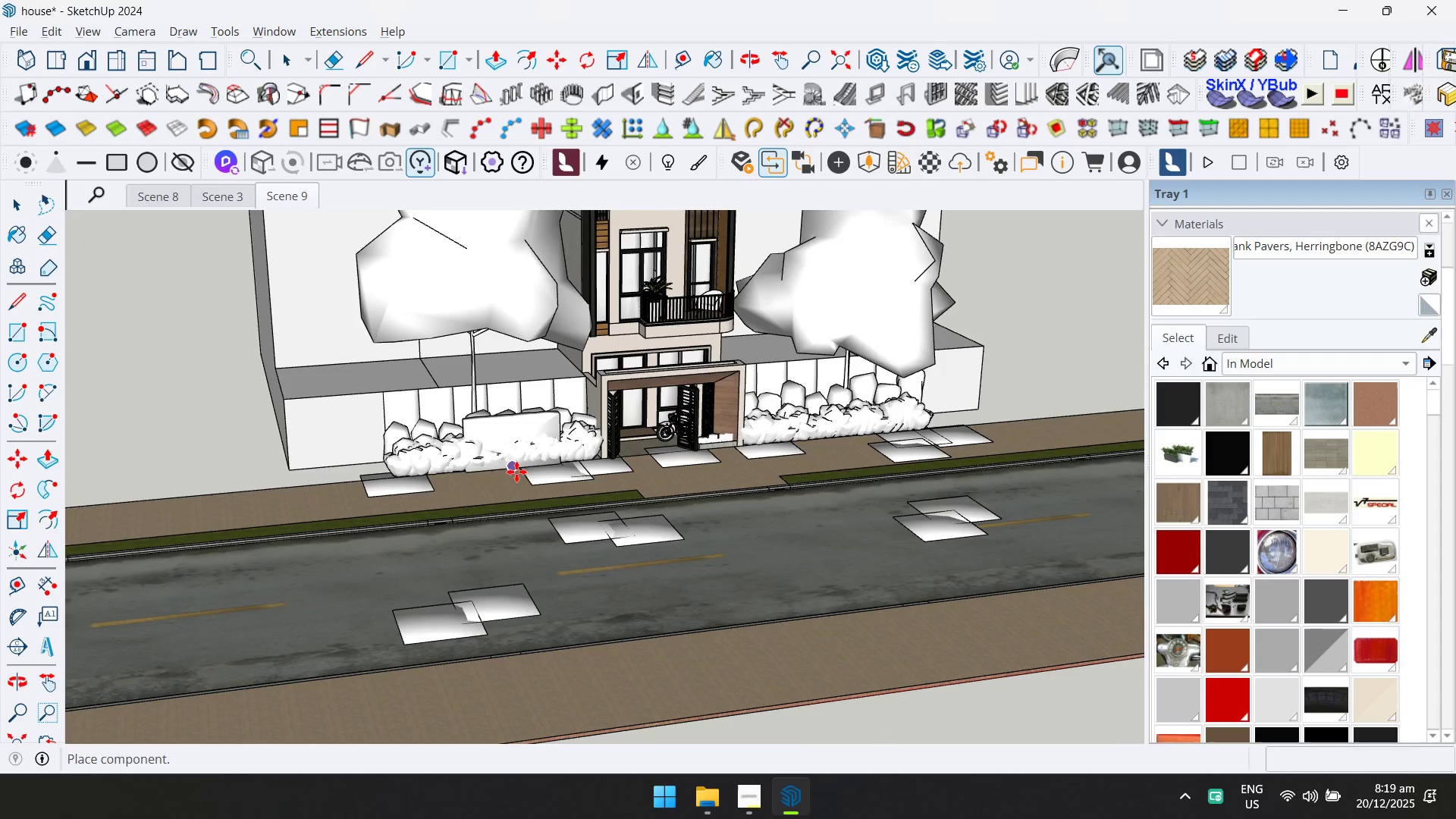 
key(Space)
 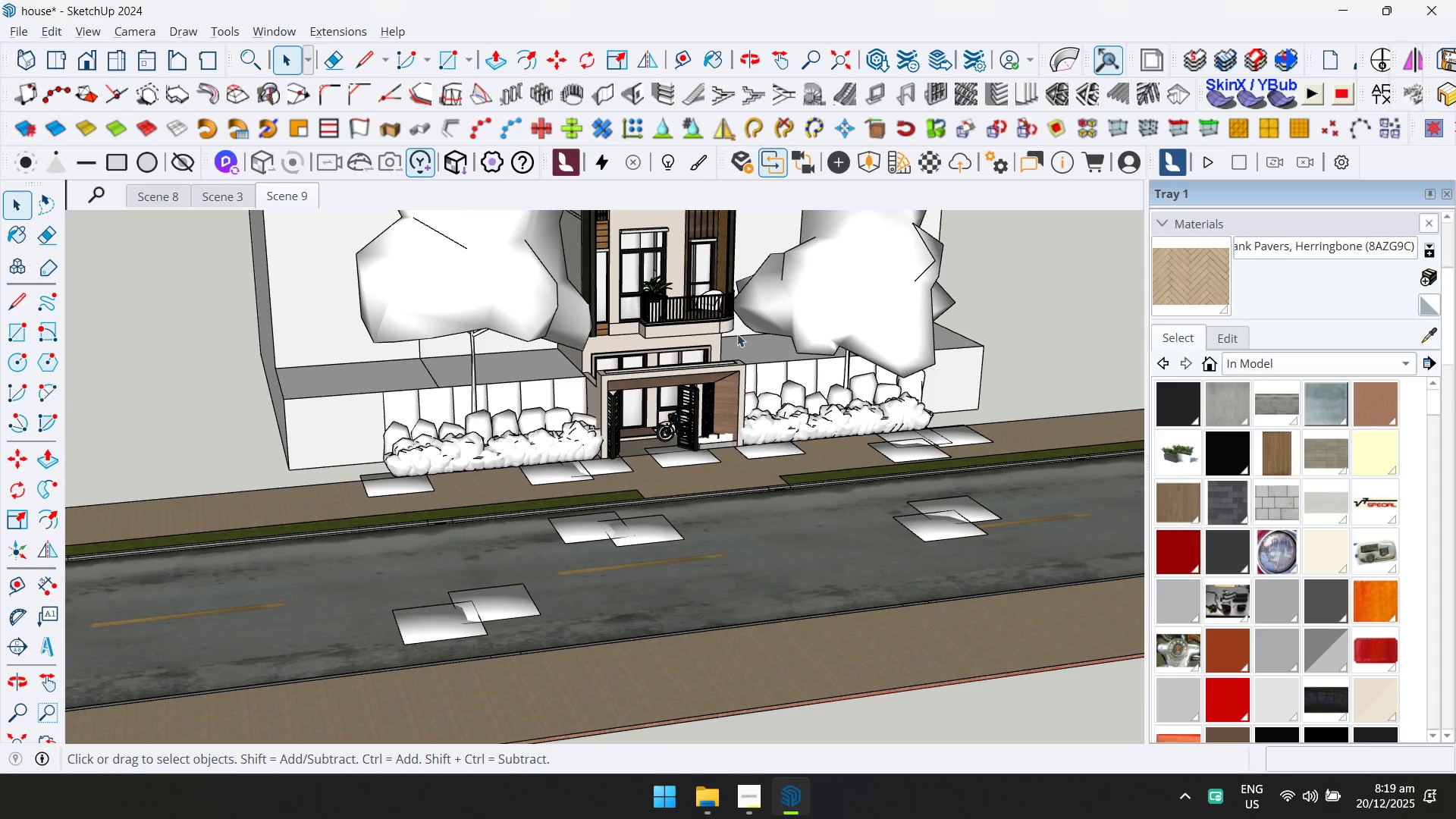 
scroll: coordinate [503, 470], scroll_direction: down, amount: 3.0
 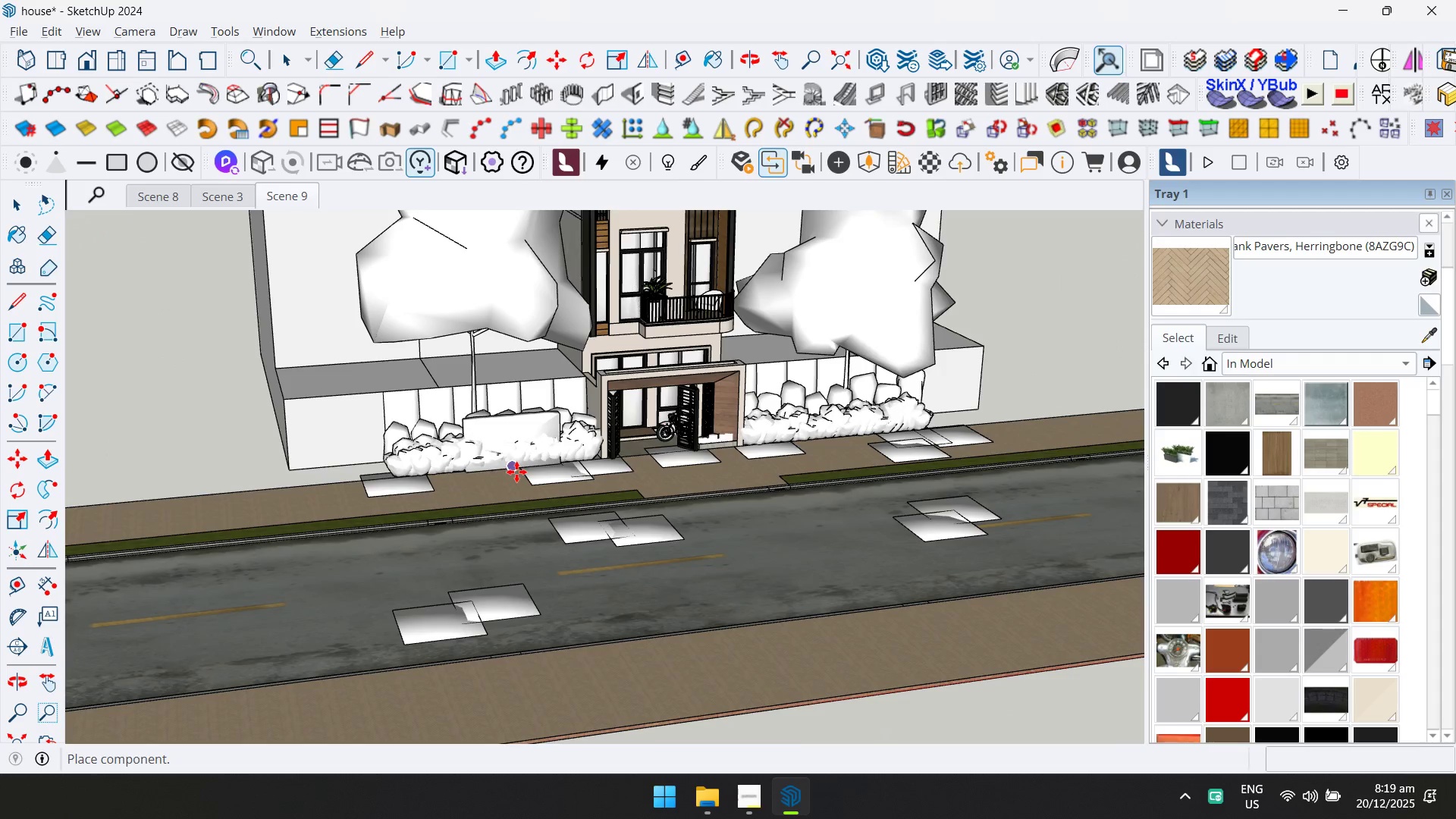 
key(Escape)
 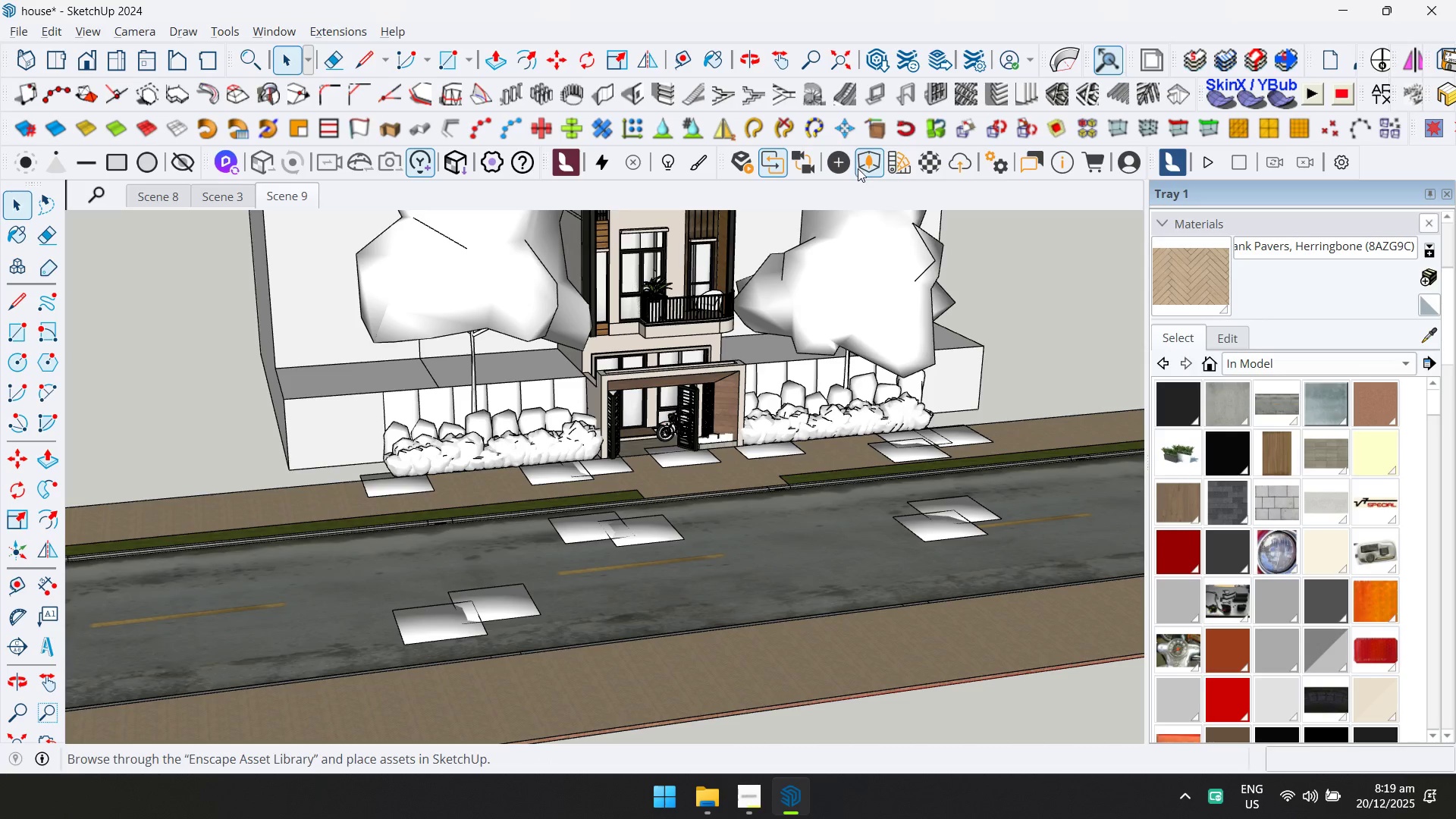 
left_click([869, 167])
 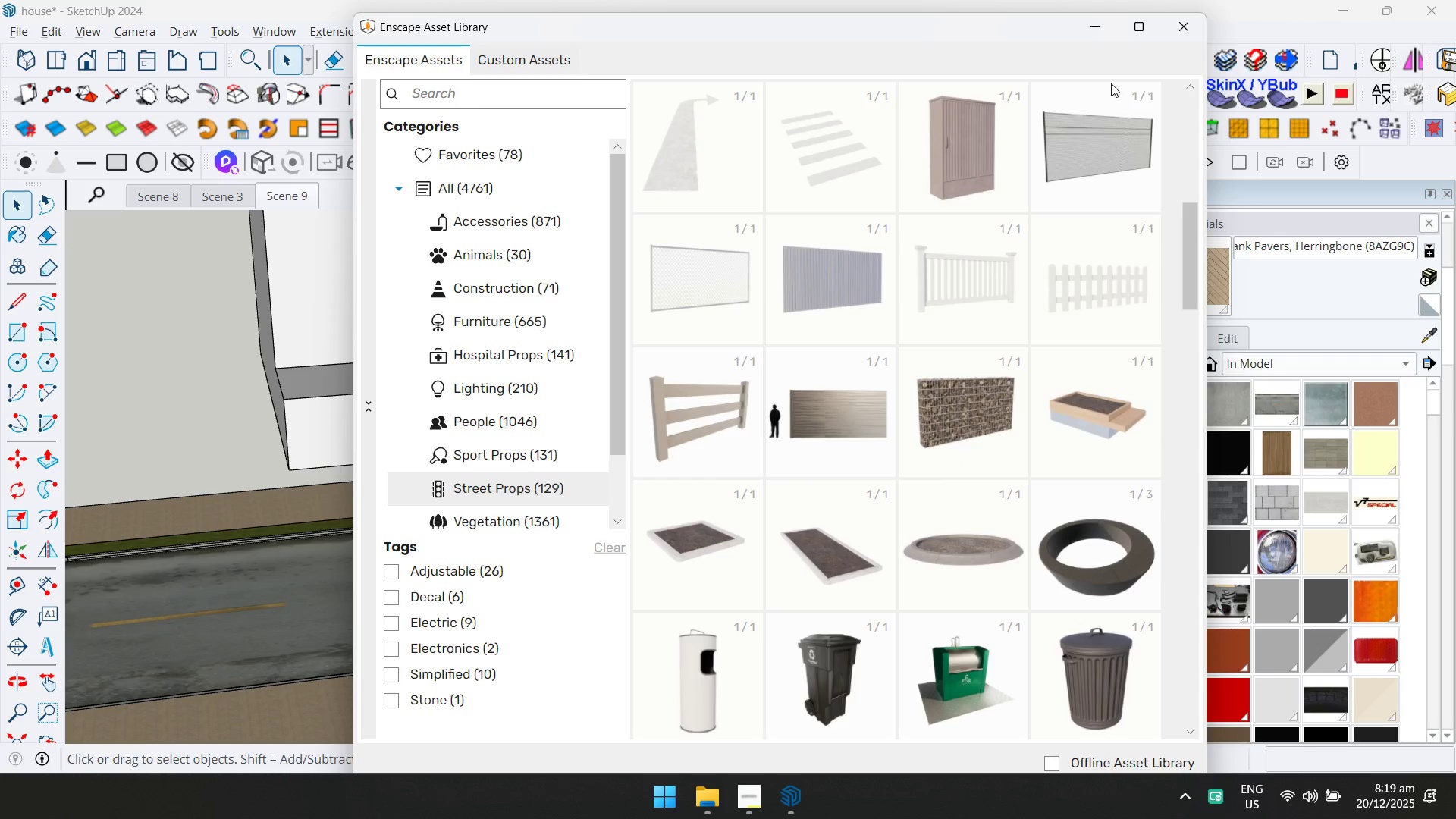 
scroll: coordinate [880, 507], scroll_direction: down, amount: 3.0
 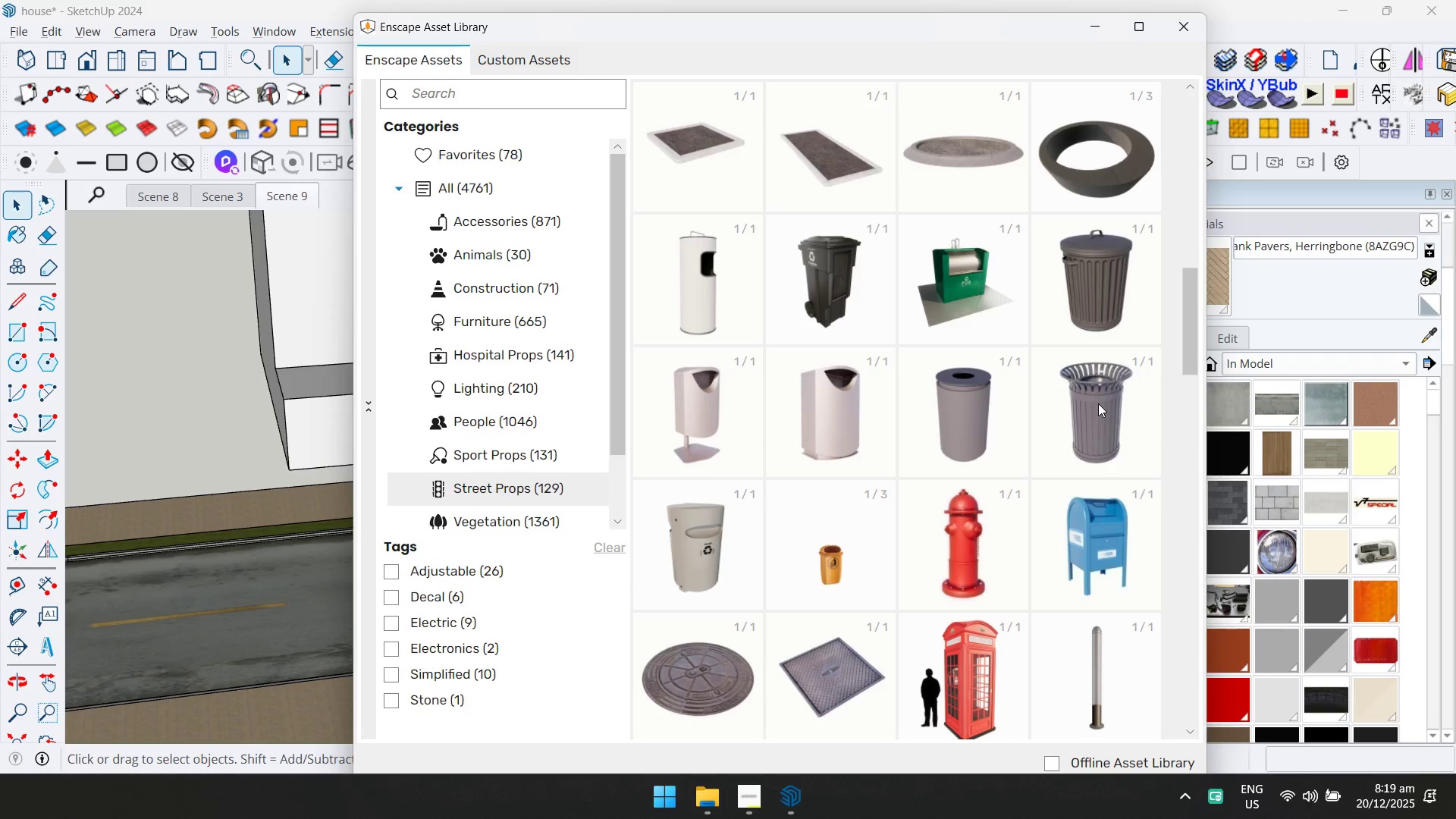 
left_click([1106, 417])